 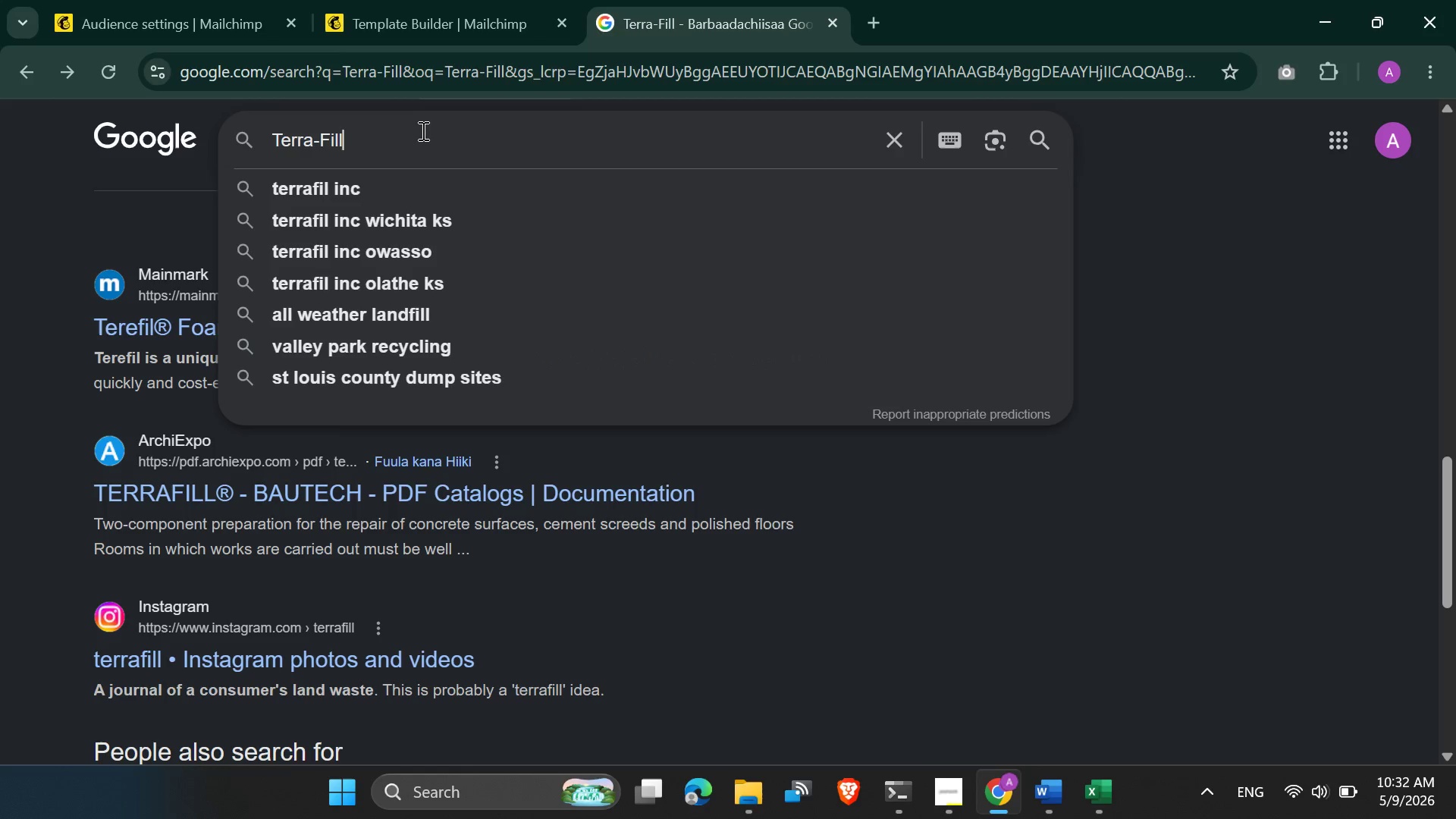 
key(Control+A)
 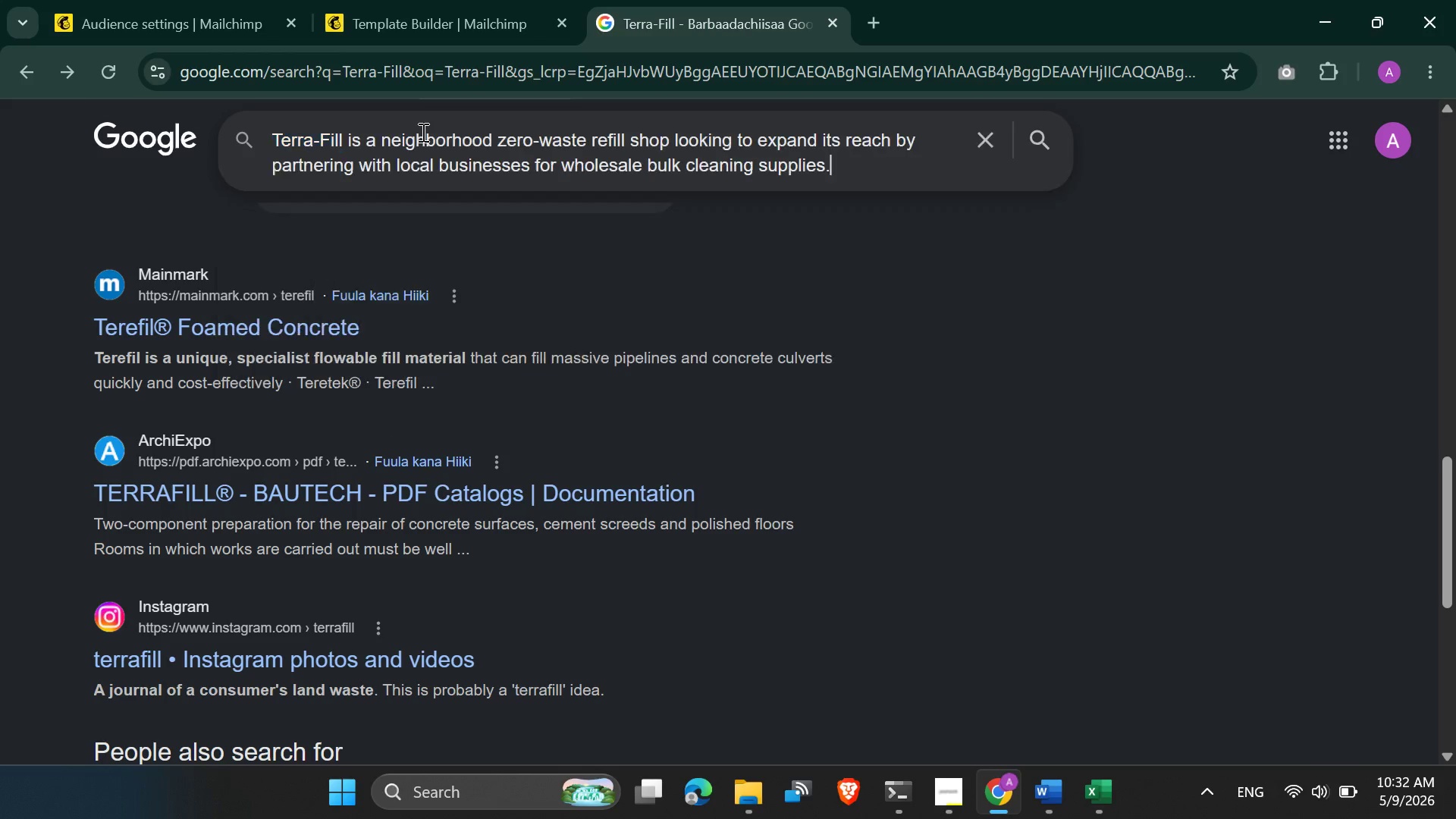 
key(Control+V)
 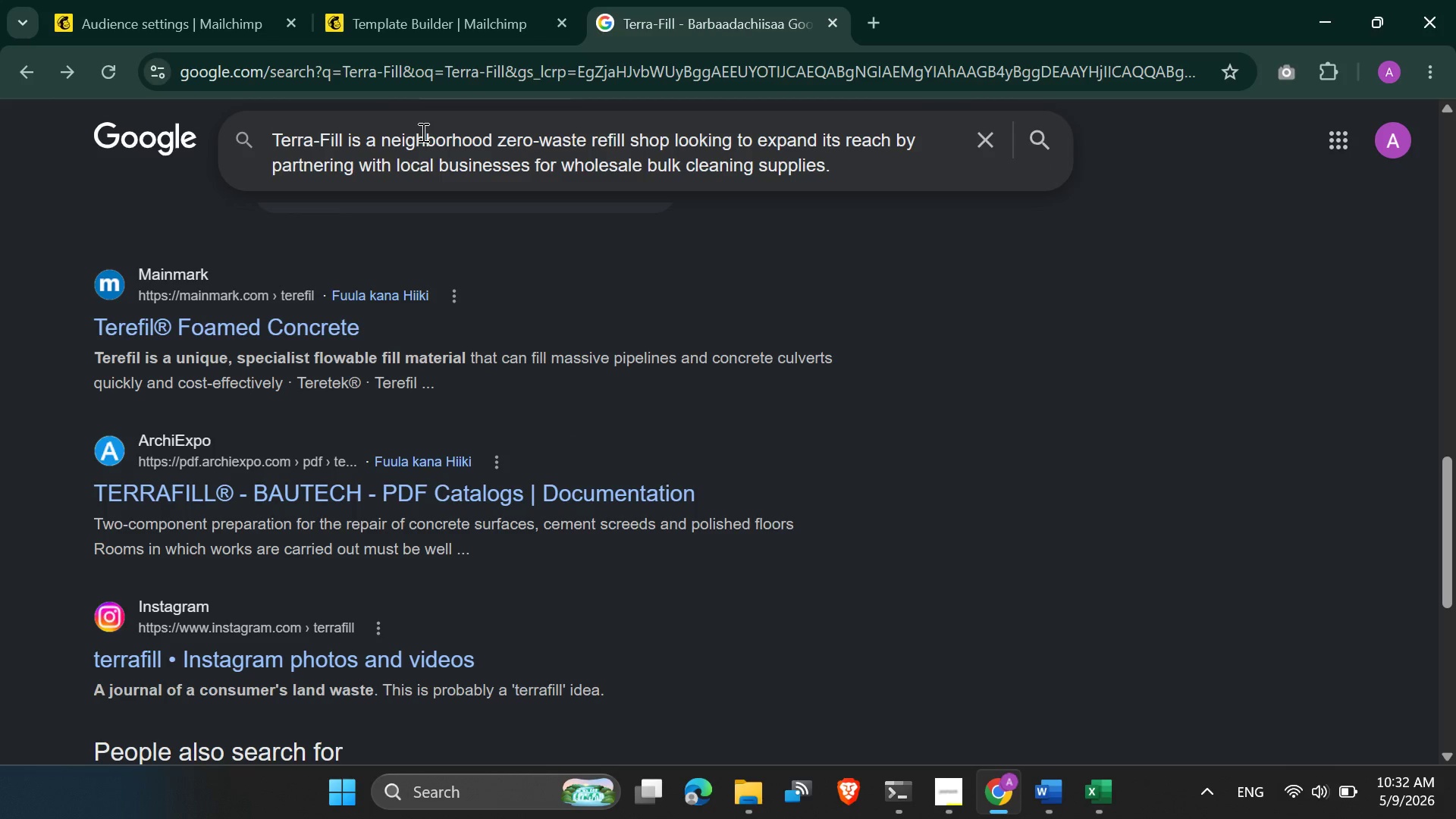 
key(Enter)
 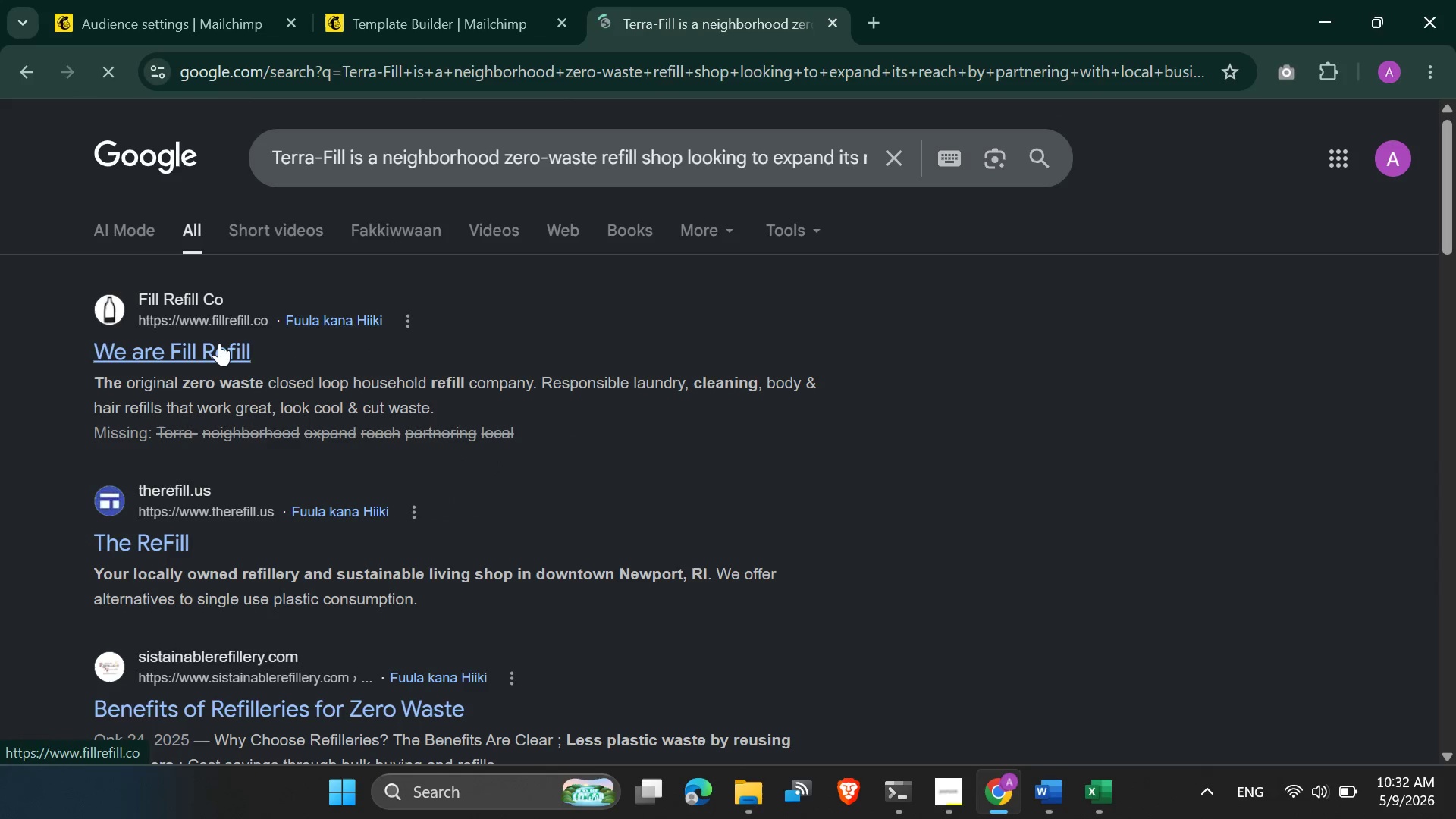 
left_click([219, 343])
 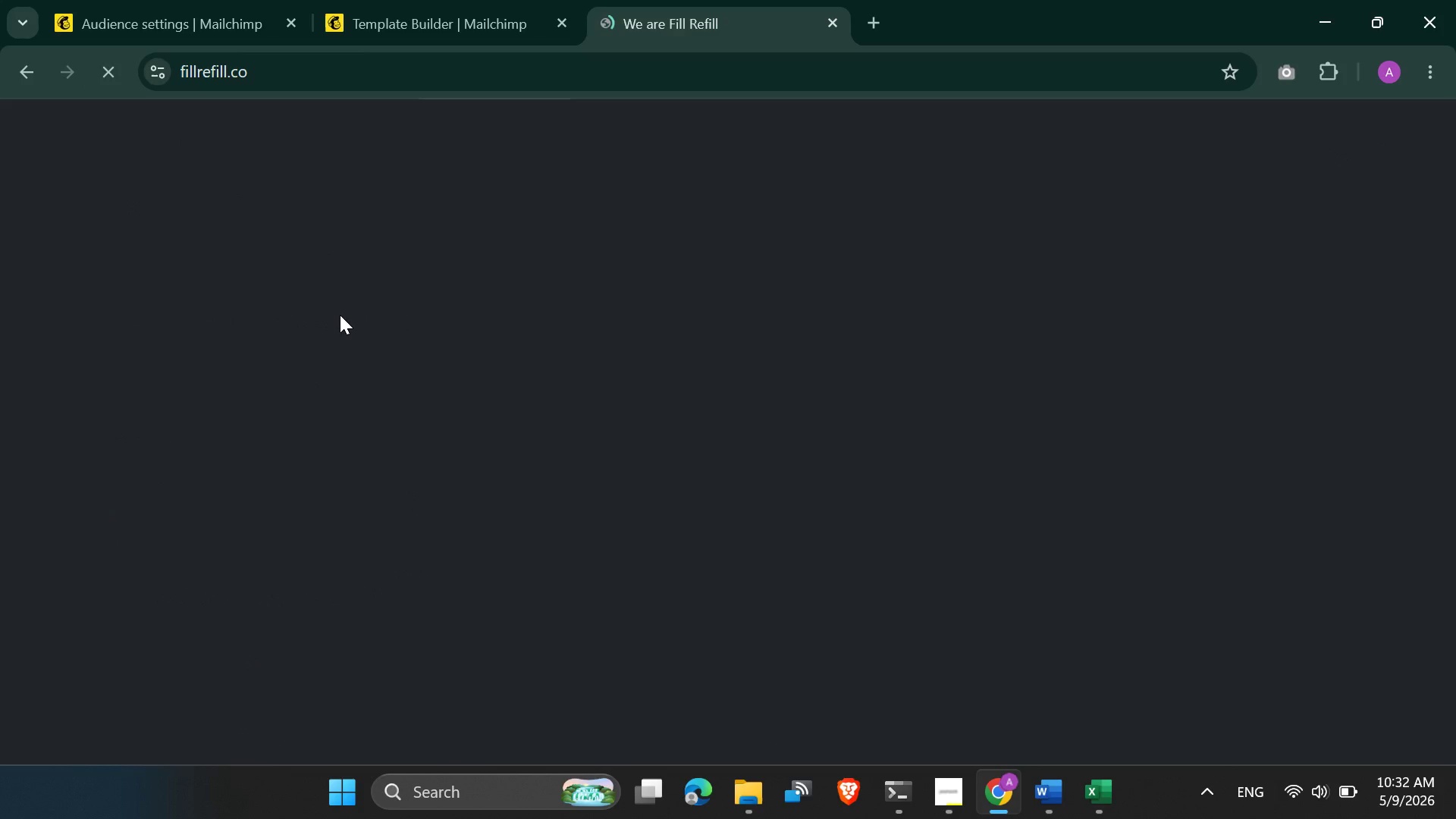 
wait(9.45)
 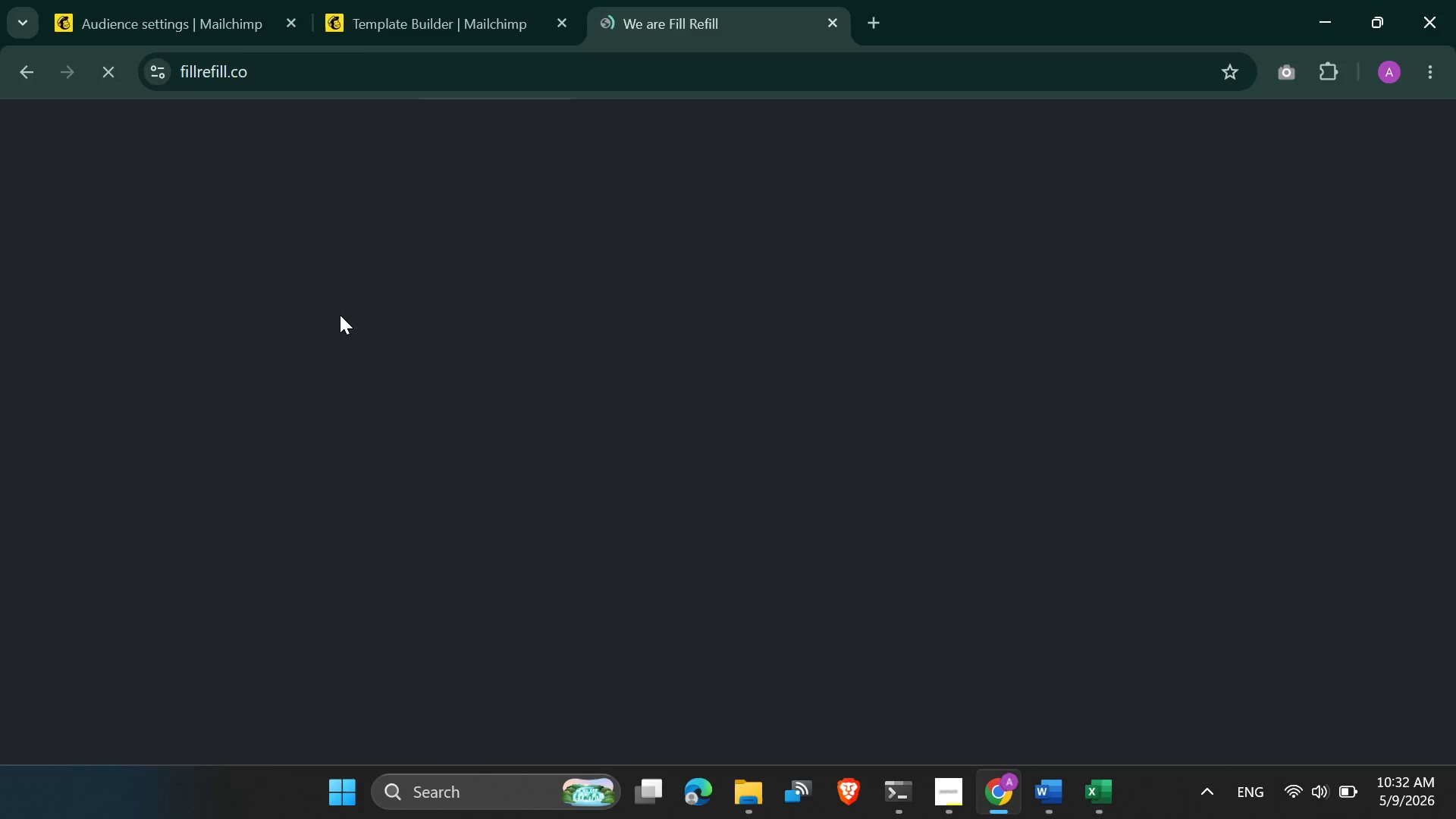 
left_click([147, 215])
 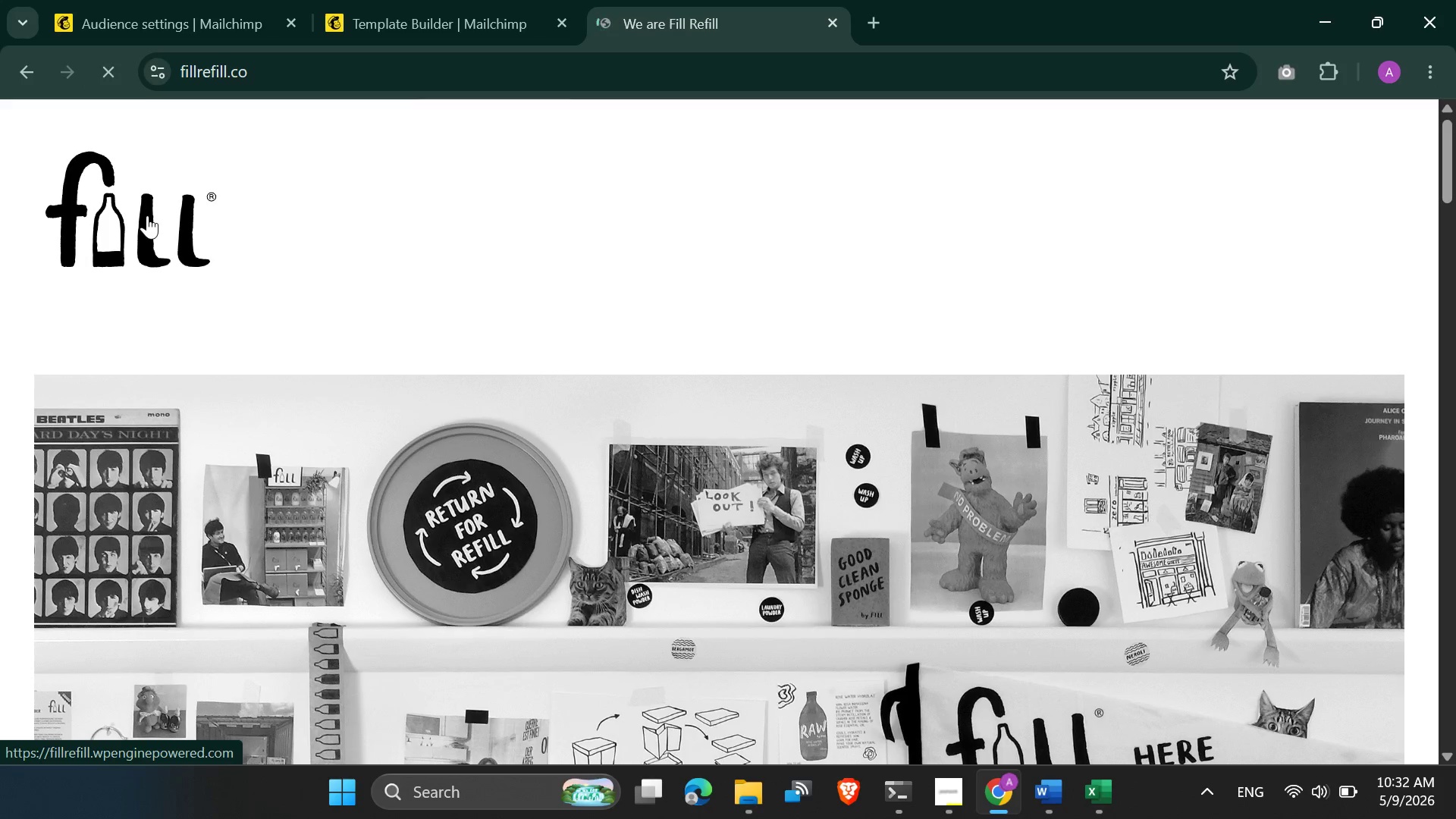 
right_click([147, 215])
 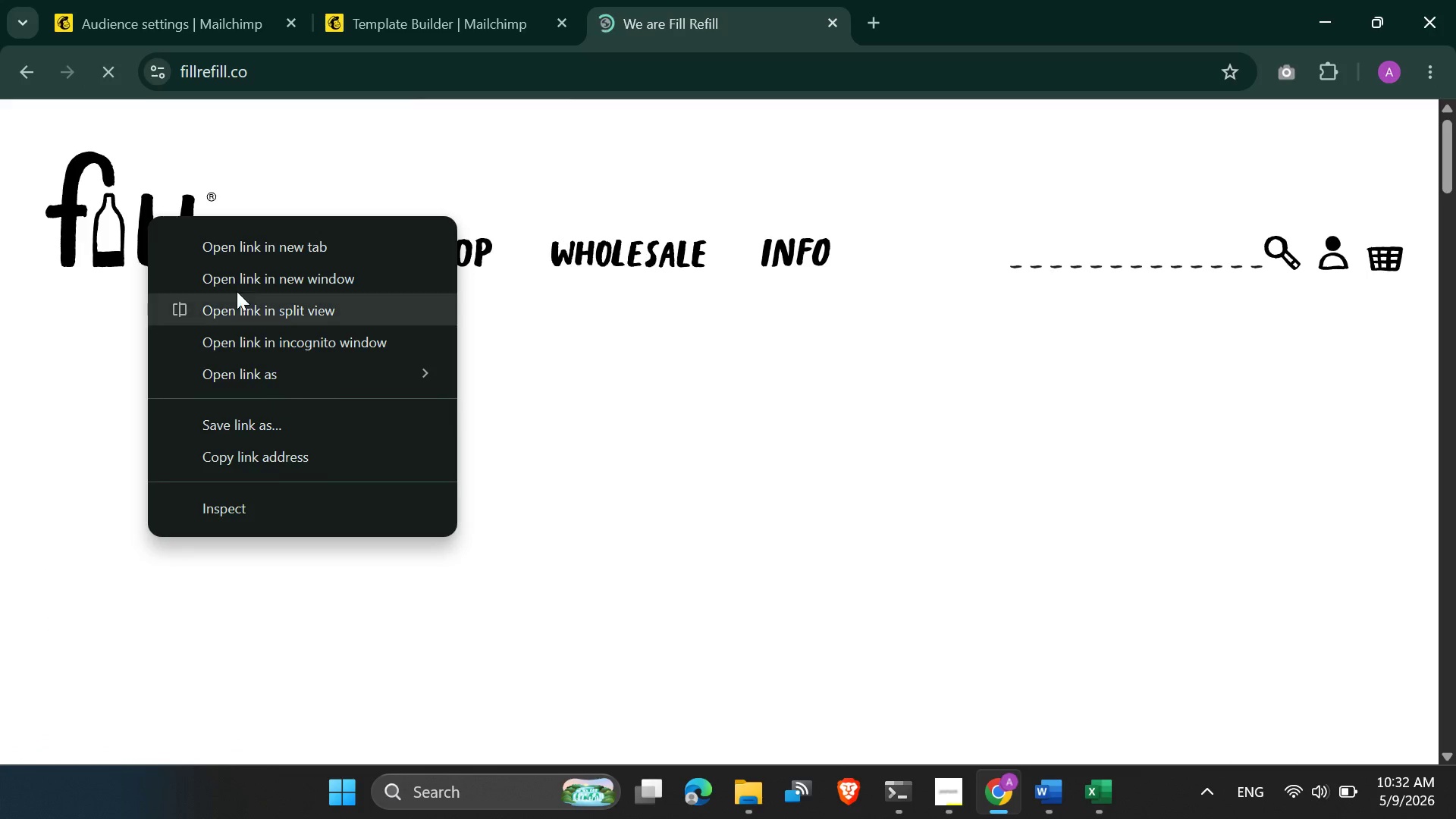 
left_click([93, 192])
 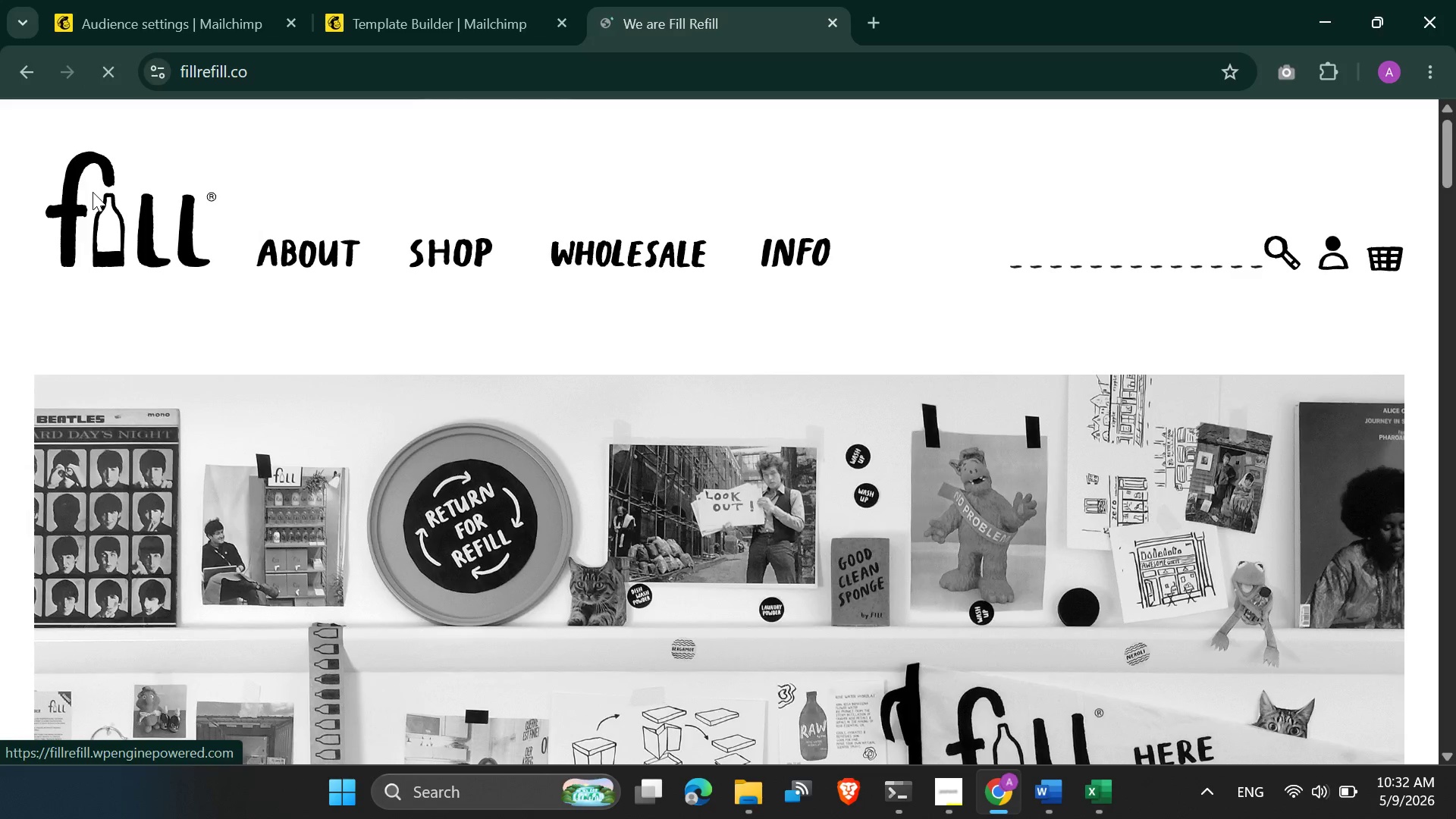 
right_click([93, 192])
 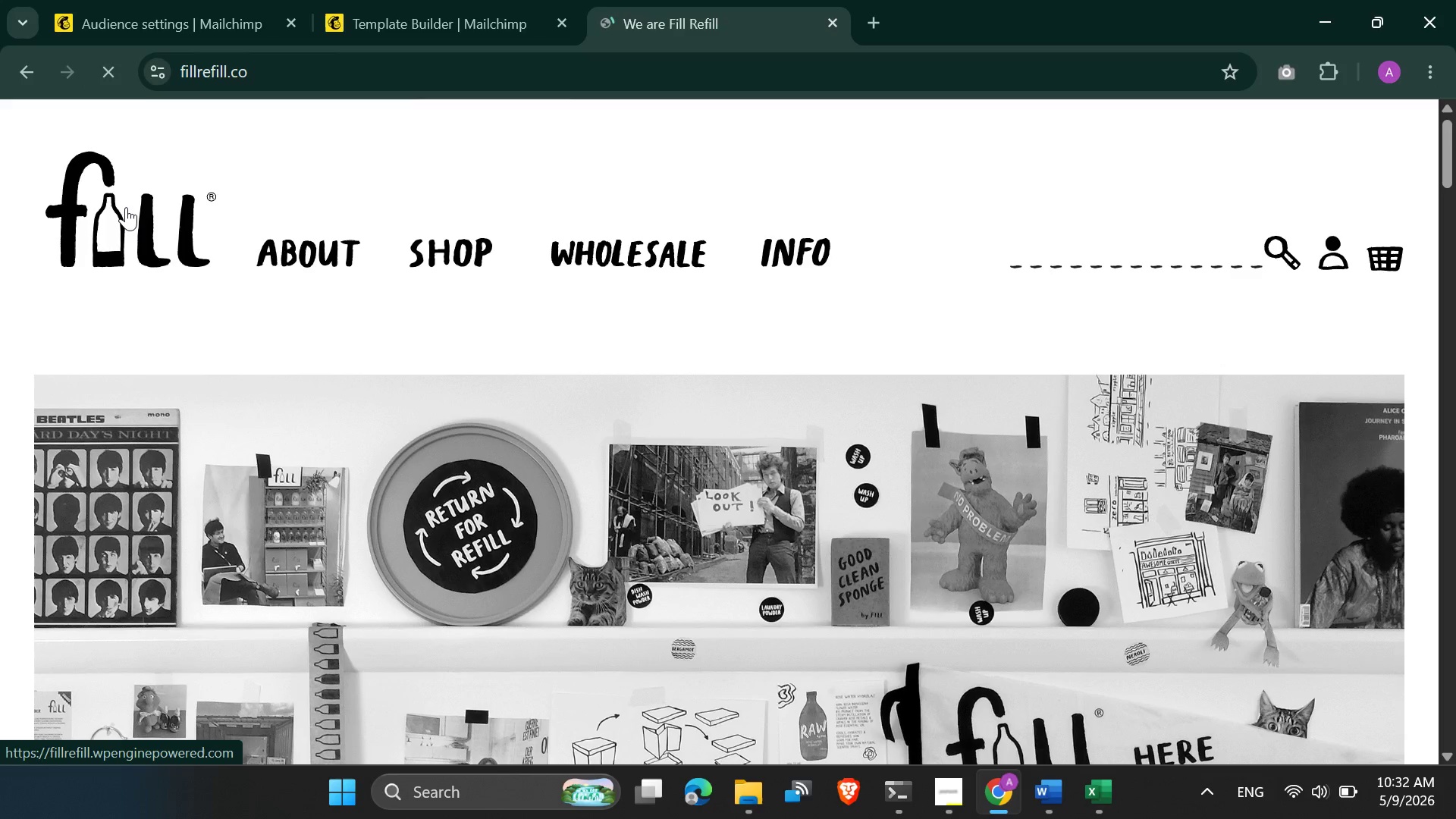 
right_click([126, 207])
 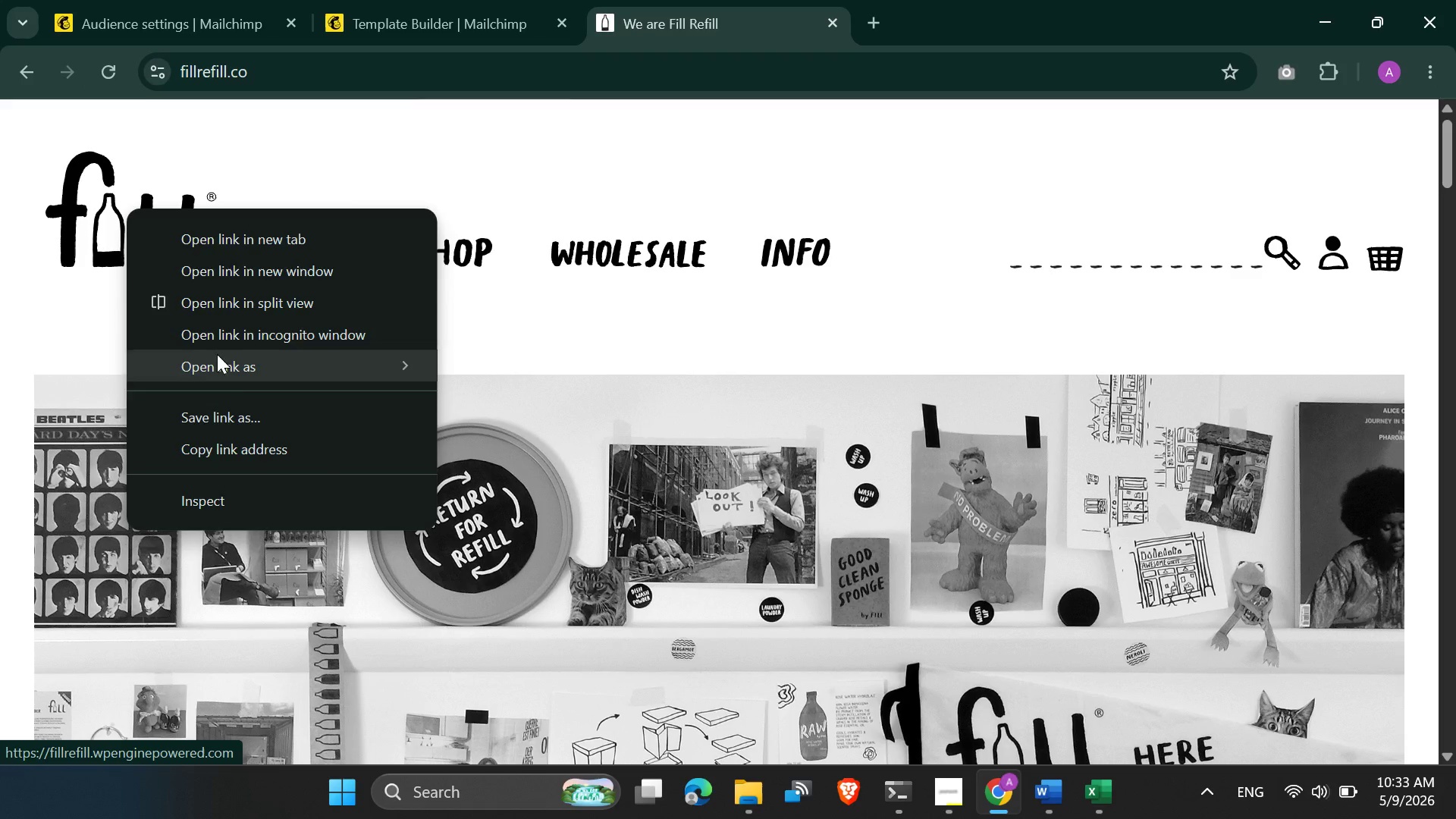 
left_click([77, 205])
 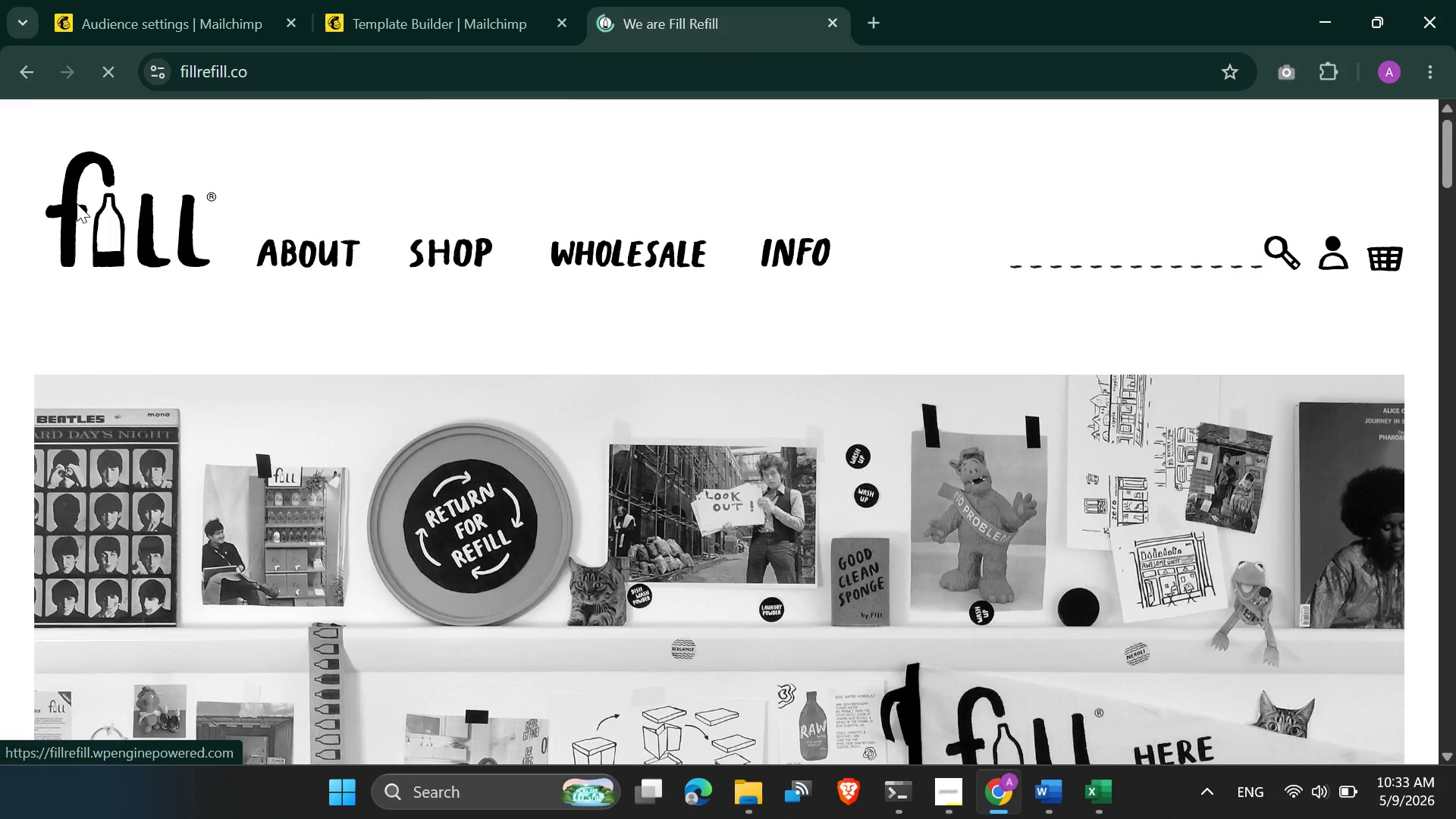 
right_click([77, 203])
 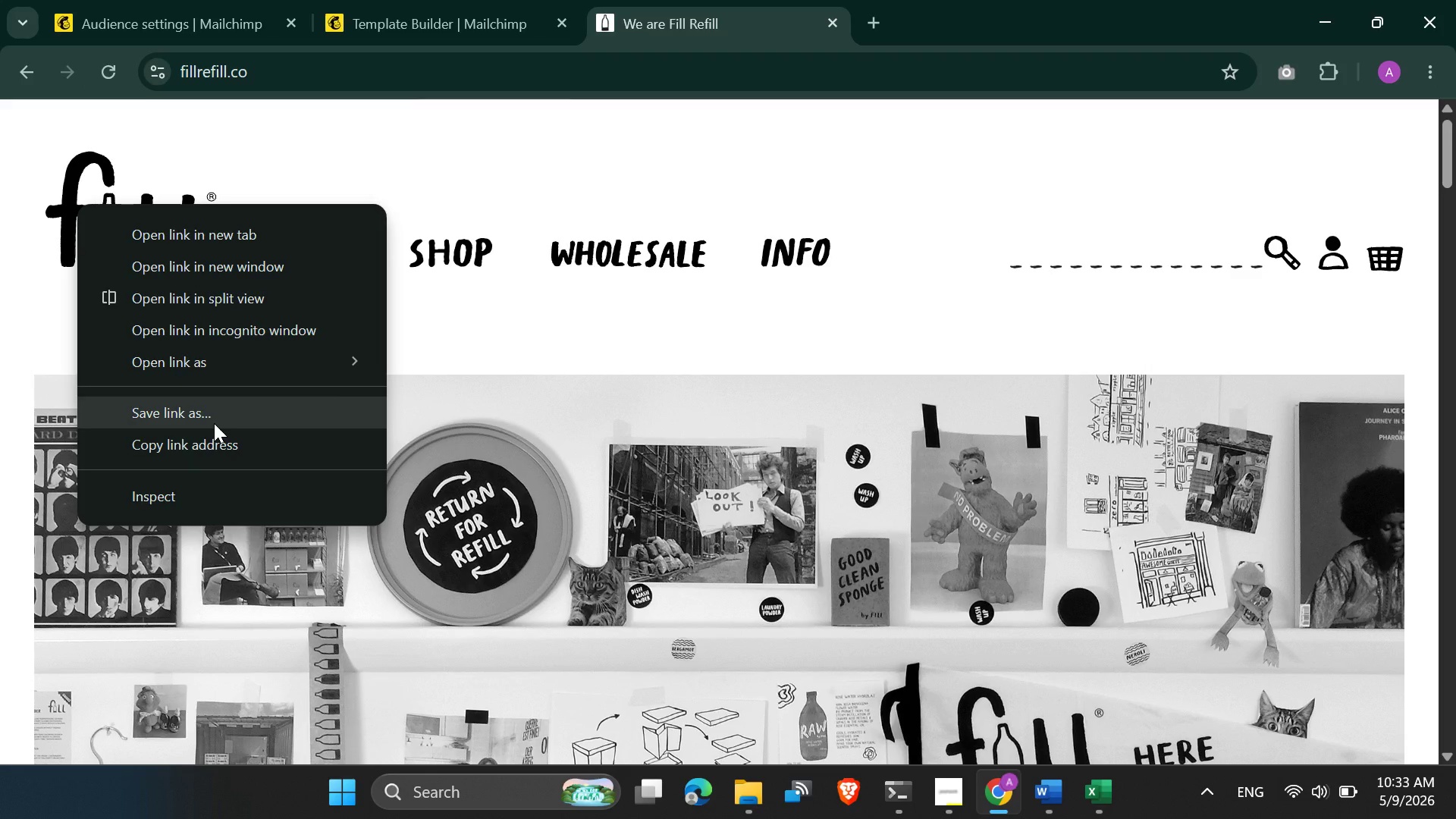 
left_click([105, 177])
 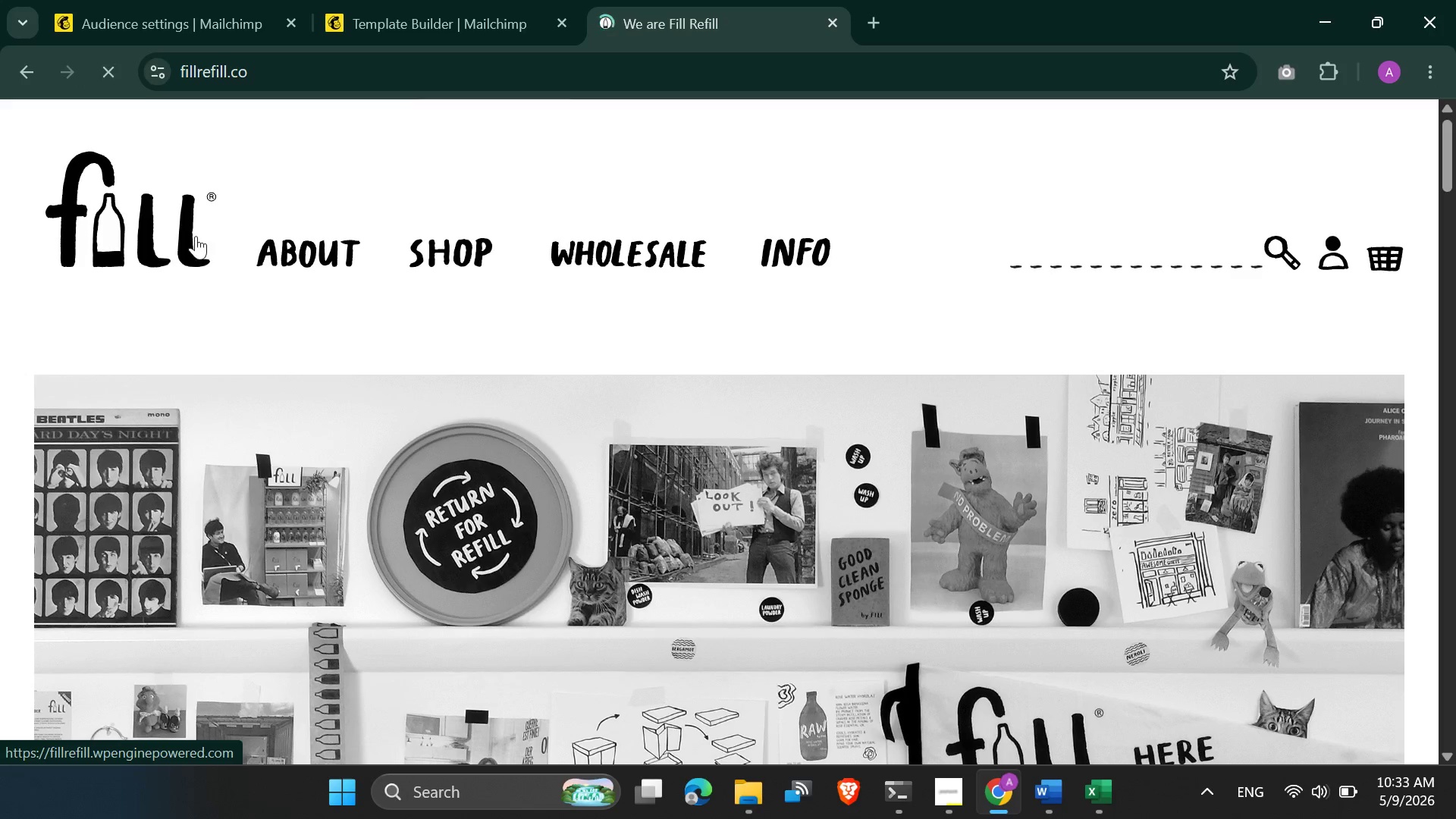 
left_click([193, 234])
 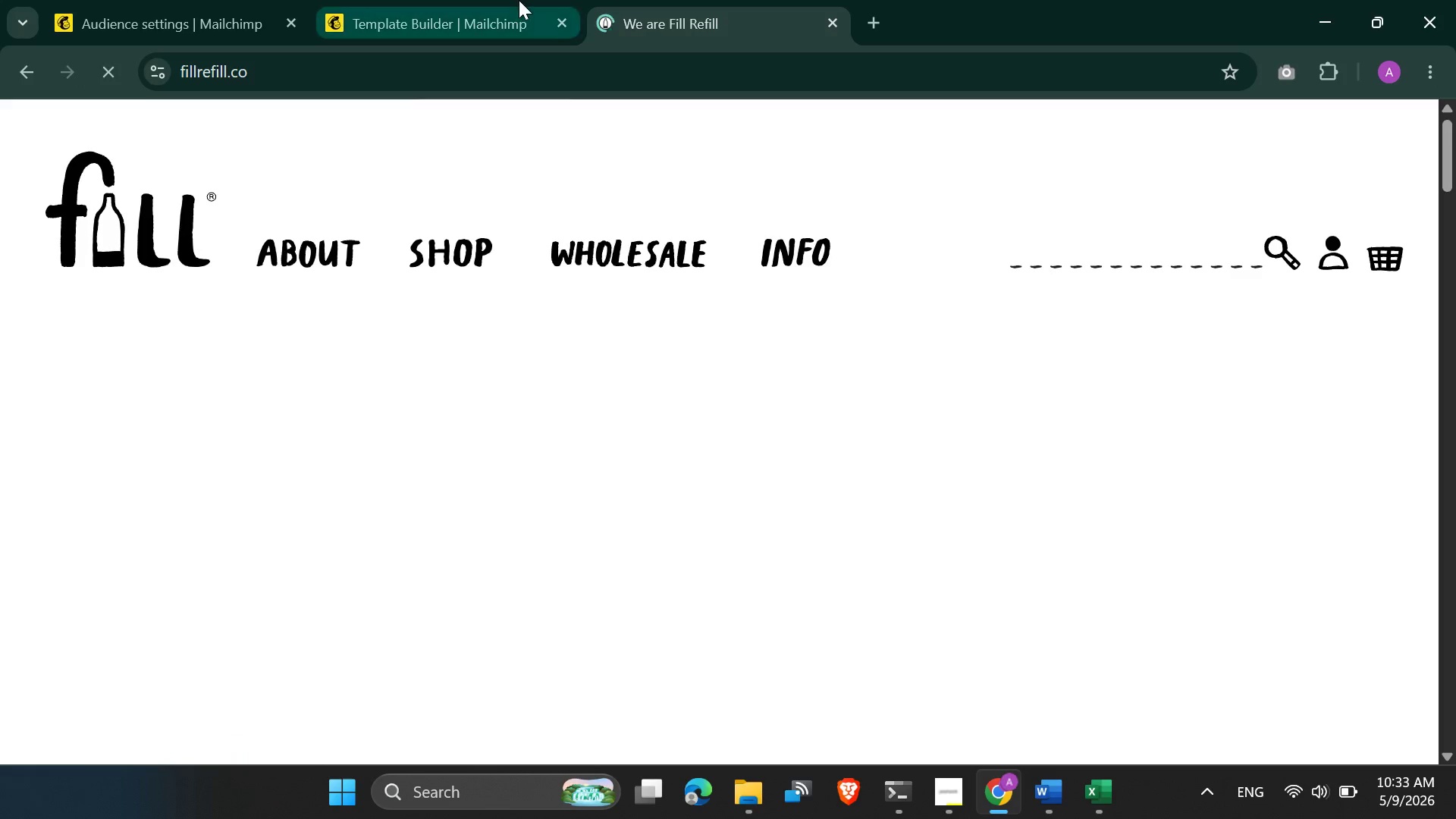 
left_click([519, 0])
 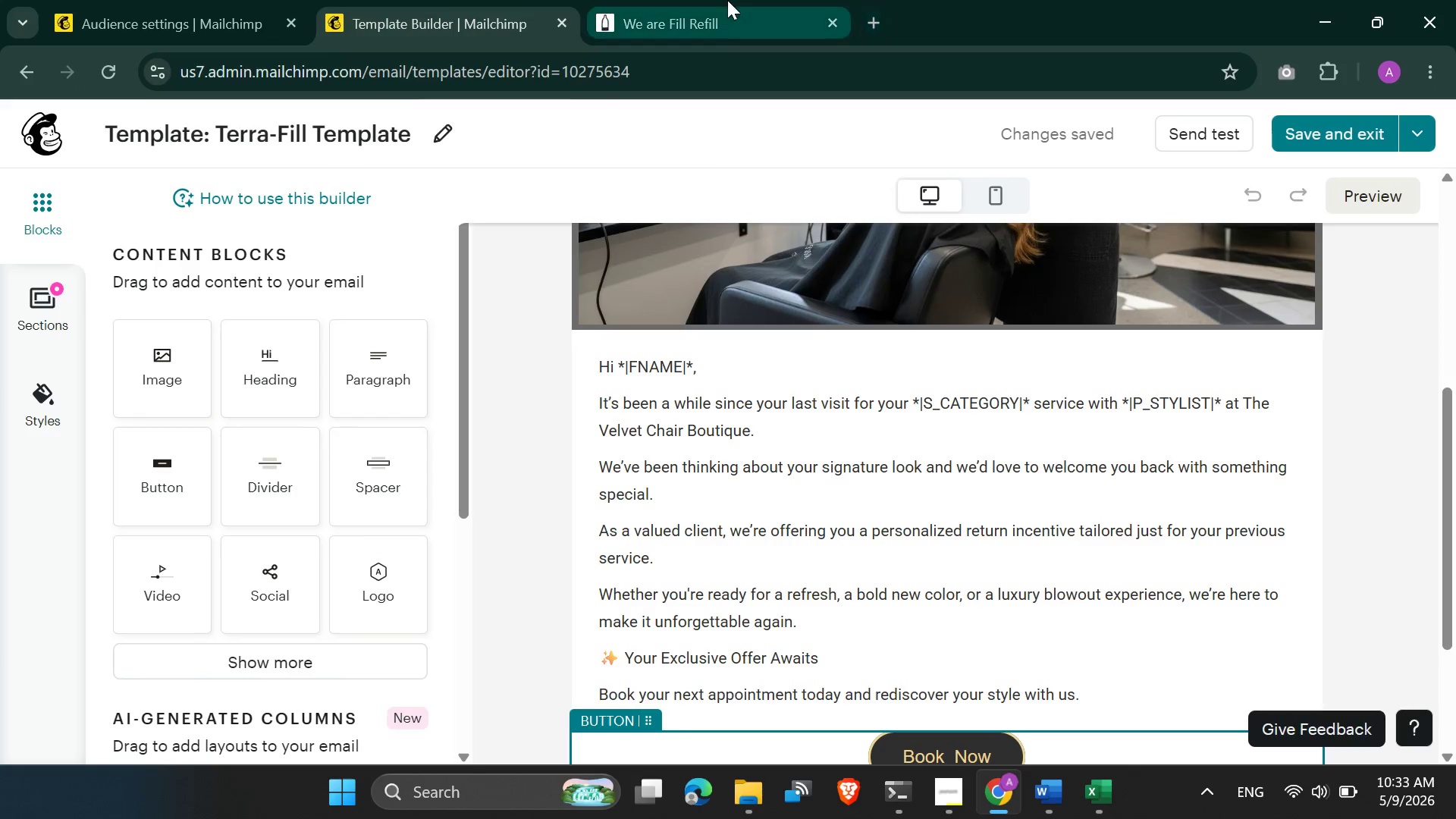 
left_click([727, 0])
 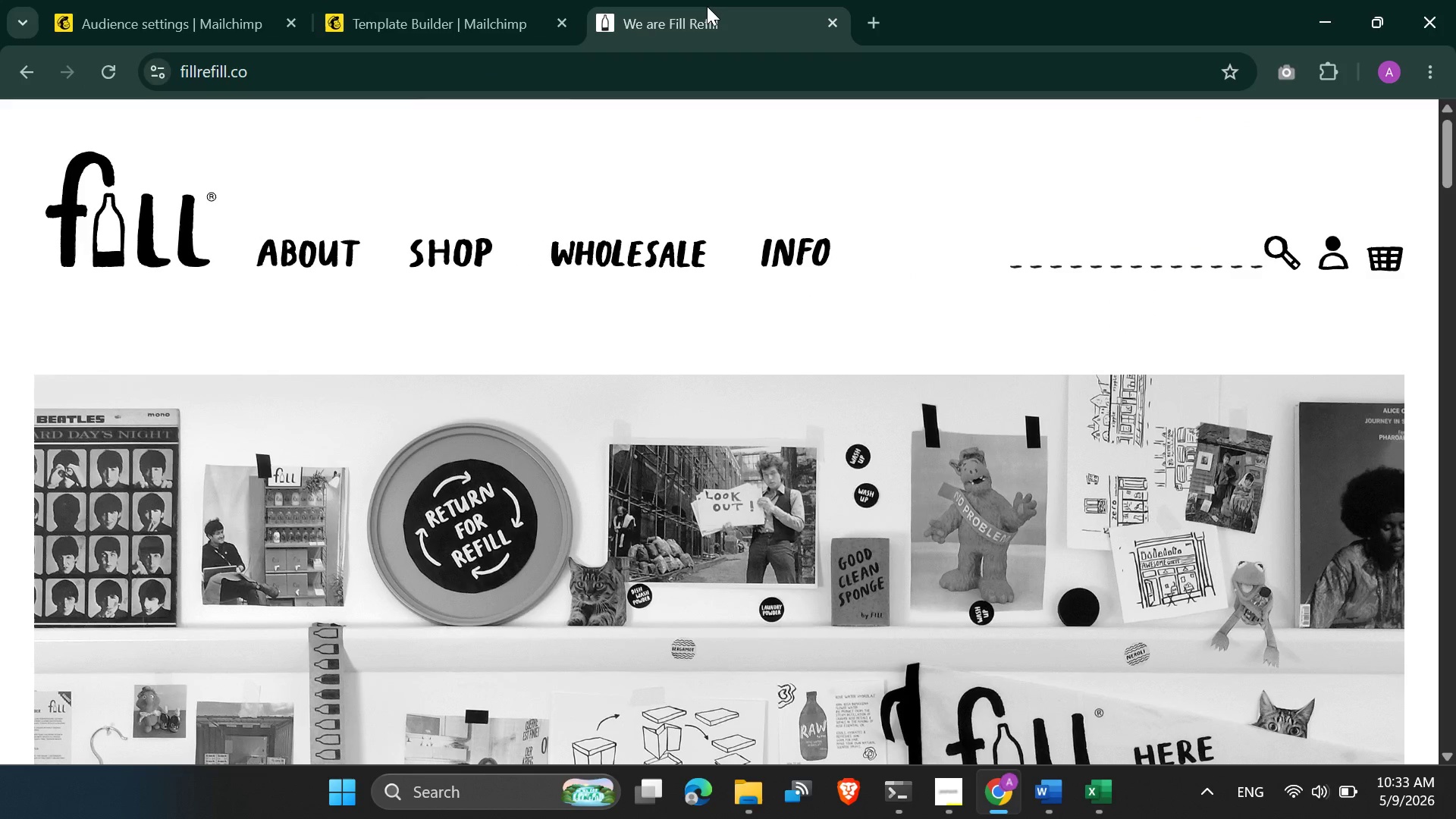 
right_click([707, 5])
 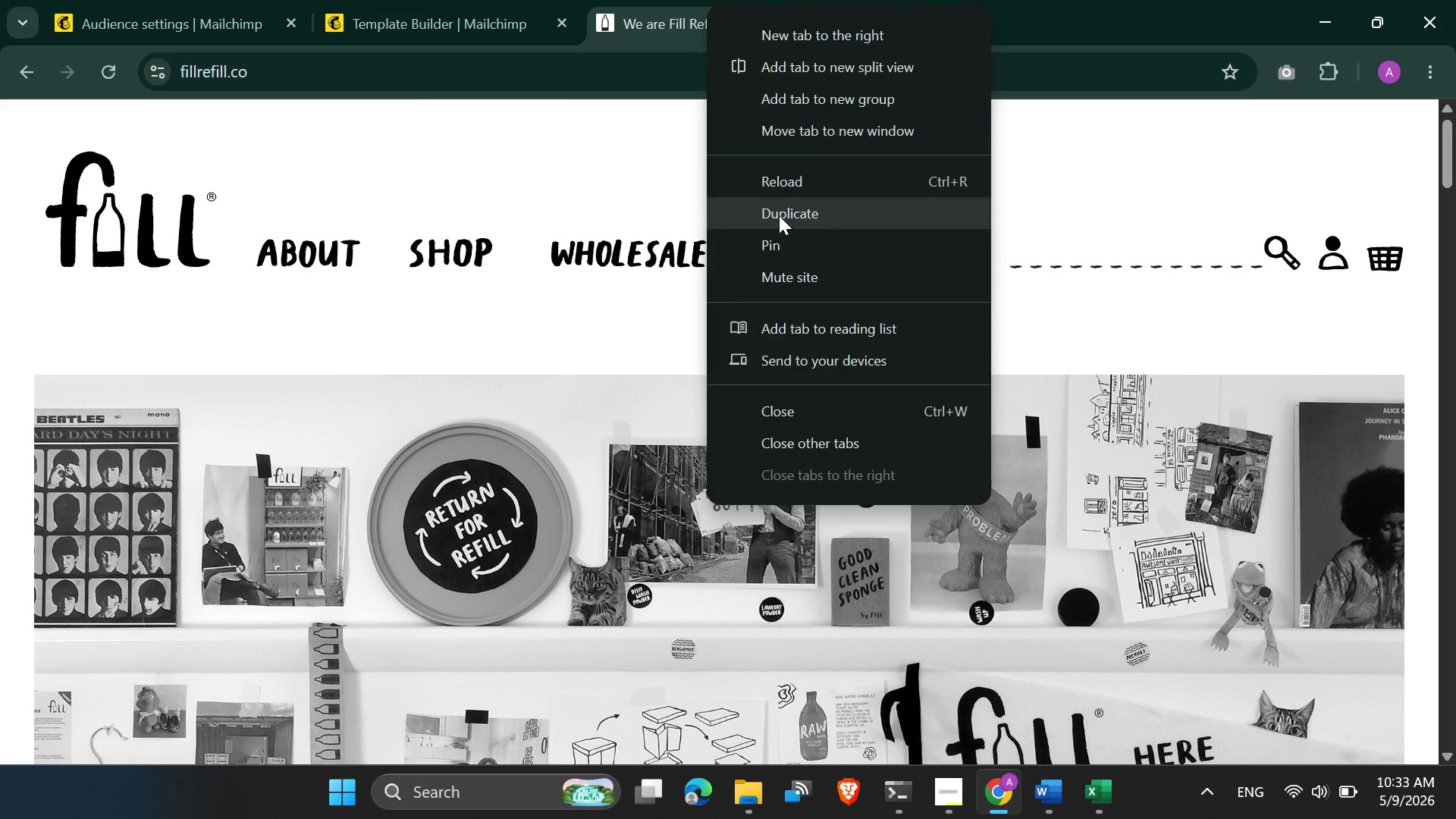 
left_click([779, 215])
 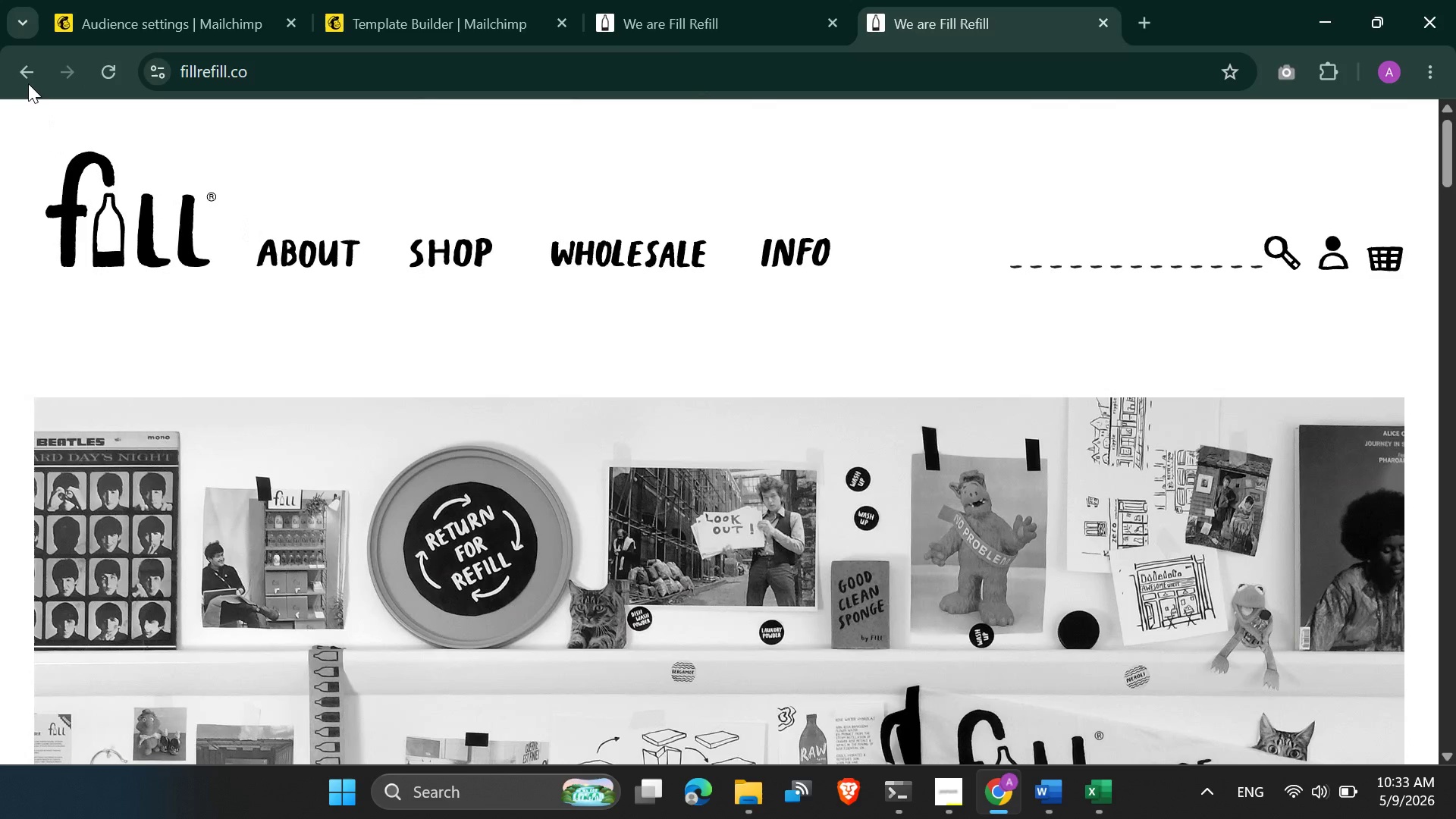 
left_click([27, 80])
 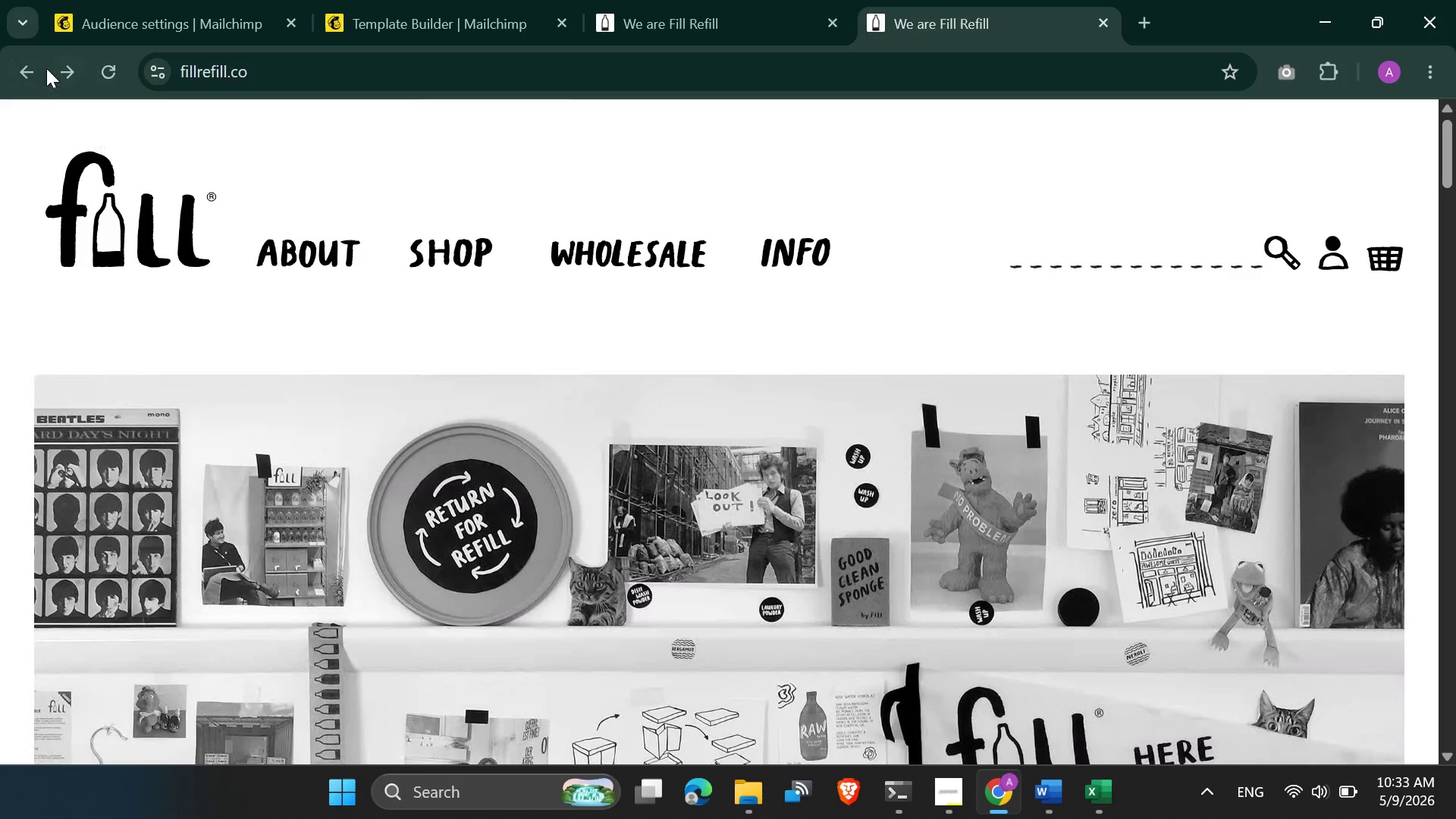 
left_click([40, 67])
 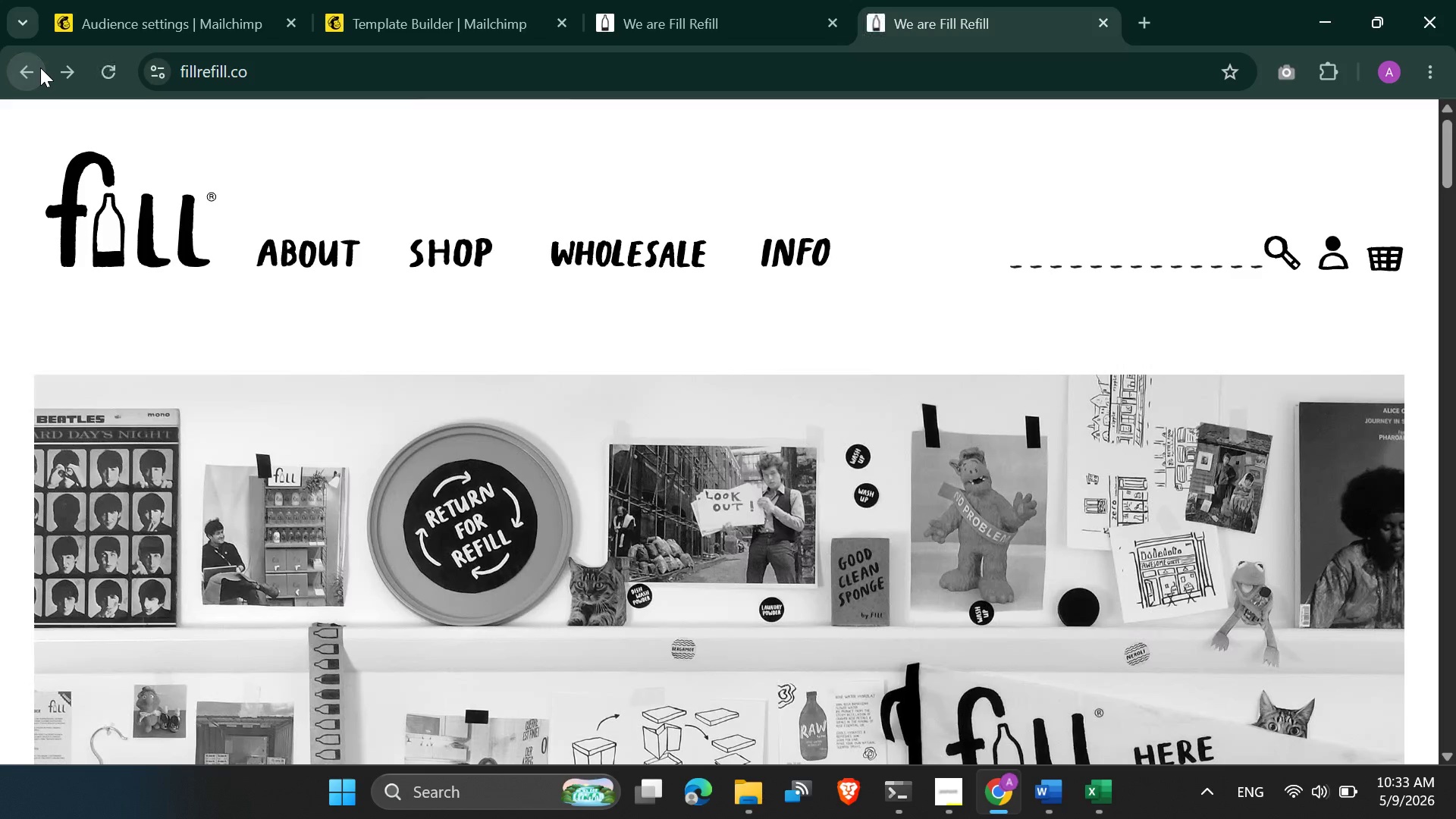 
left_click([40, 67])
 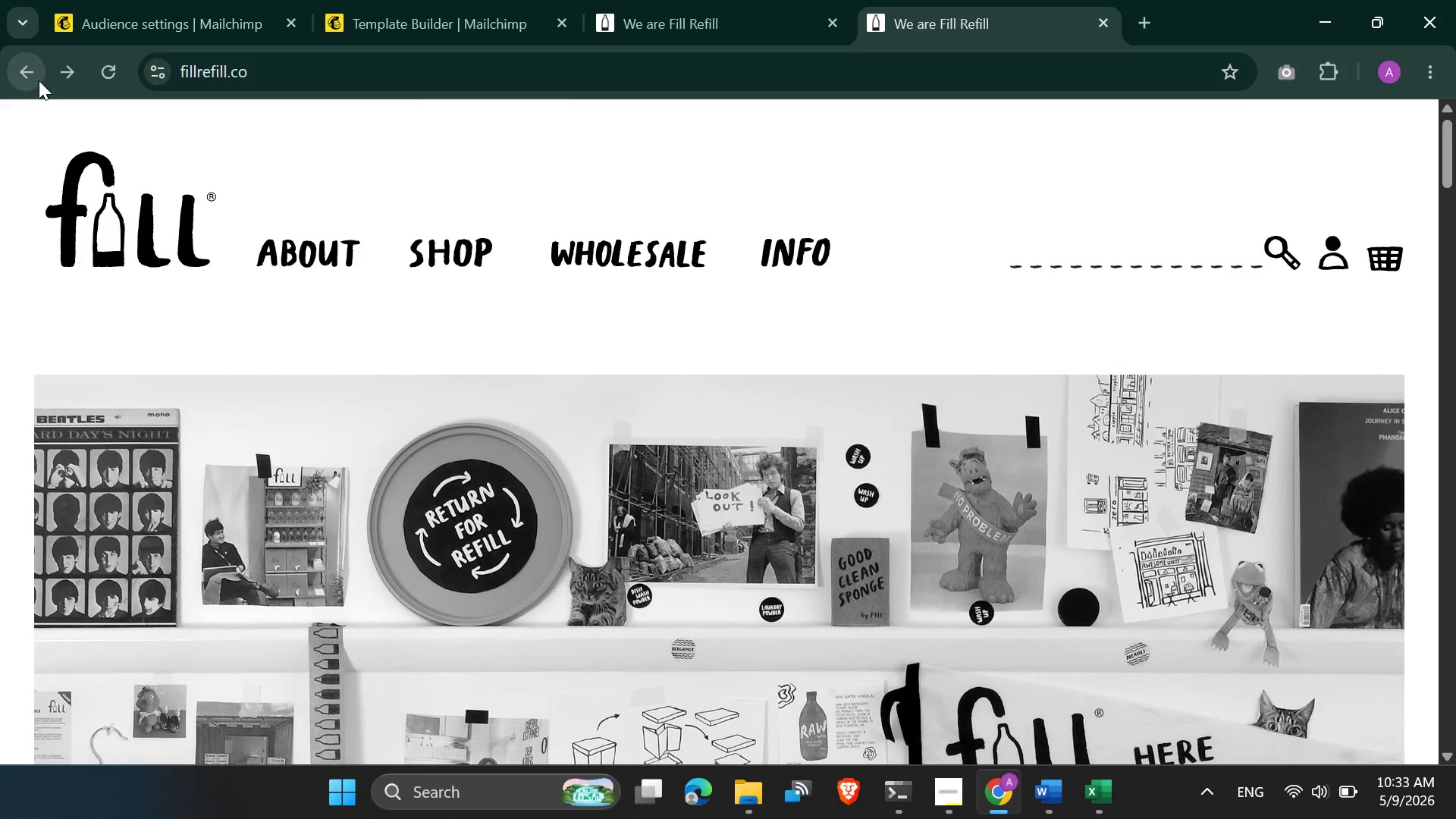 
left_click([20, 64])
 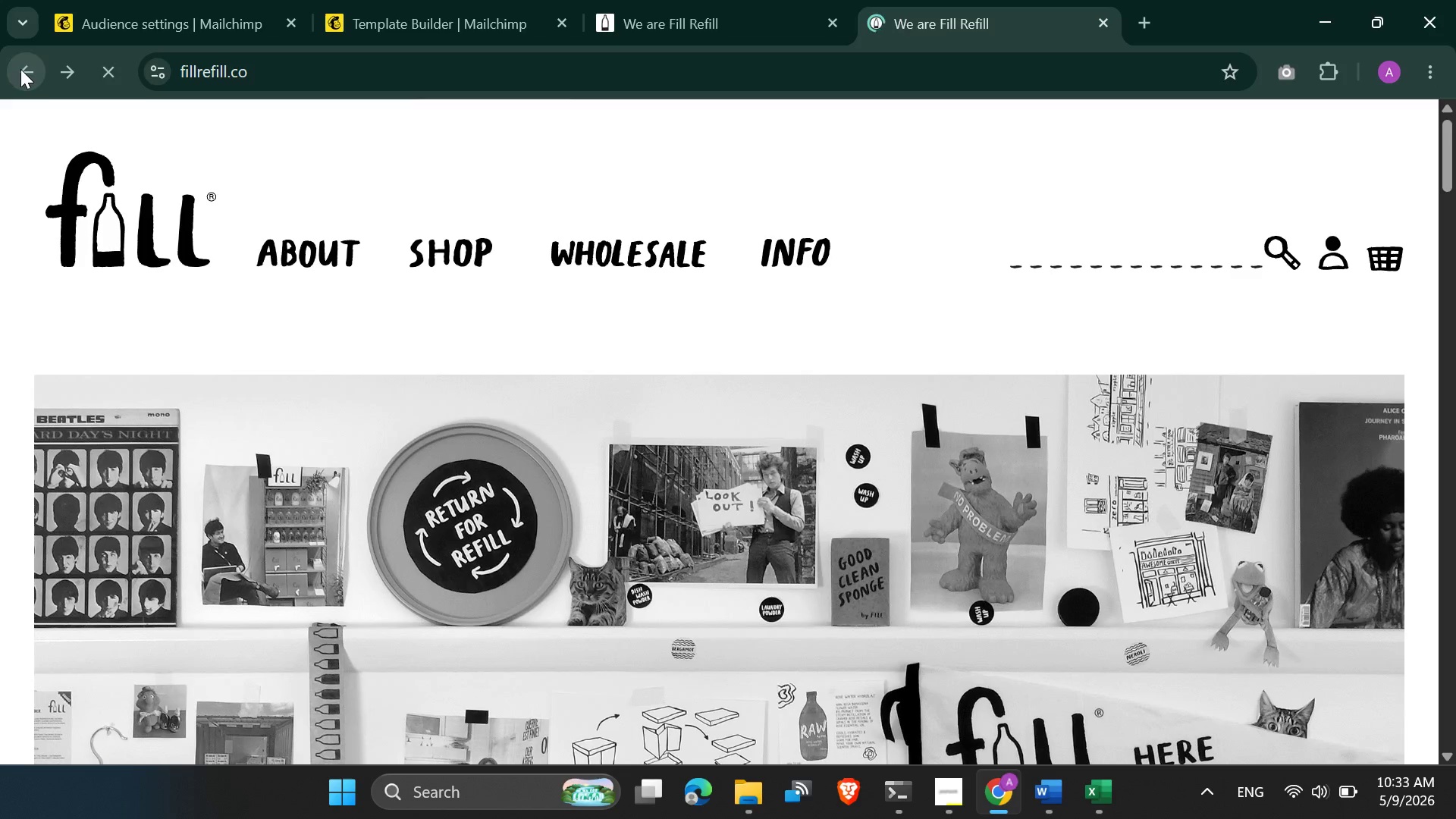 
left_click([20, 69])
 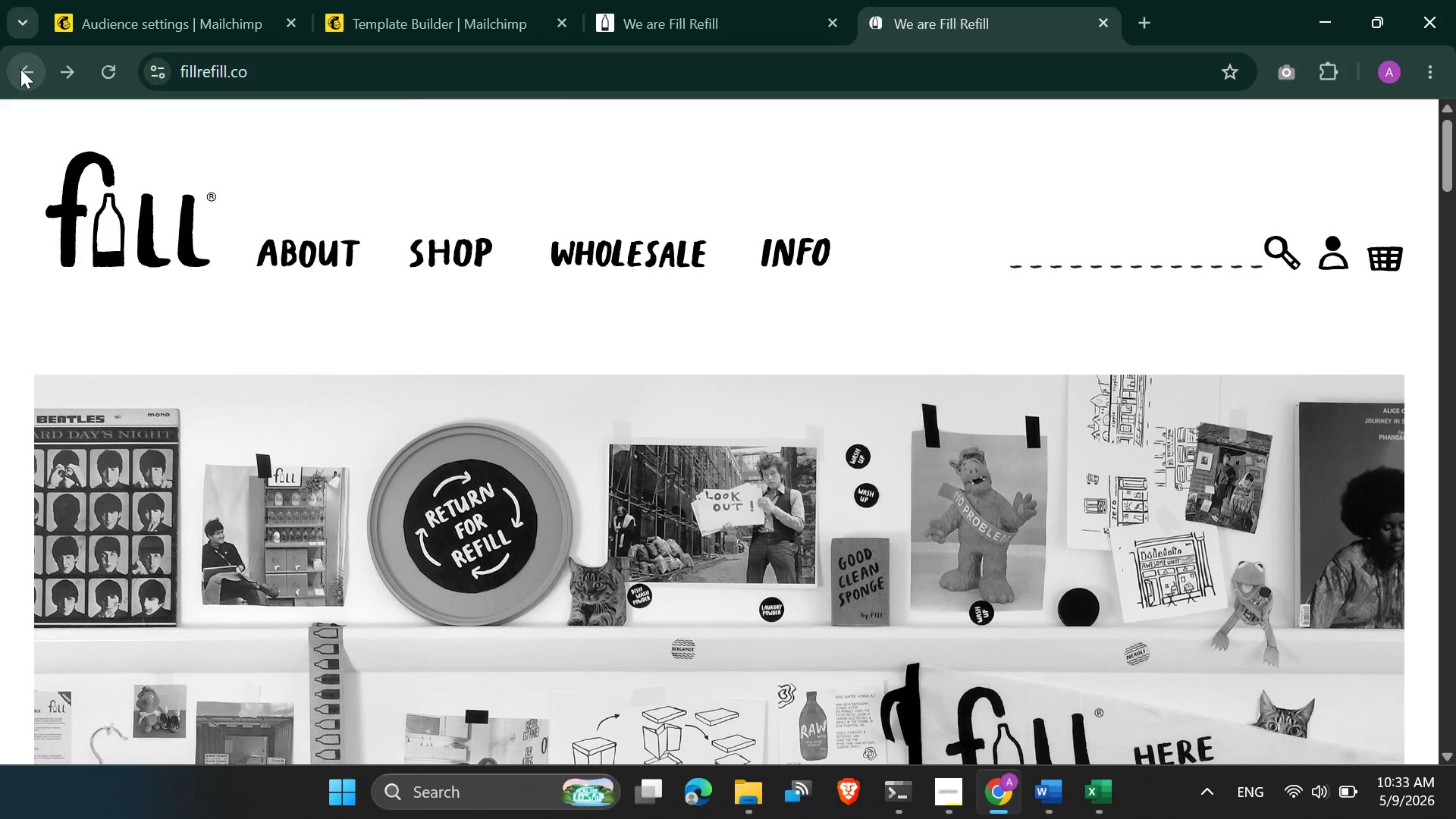 
left_click([20, 69])
 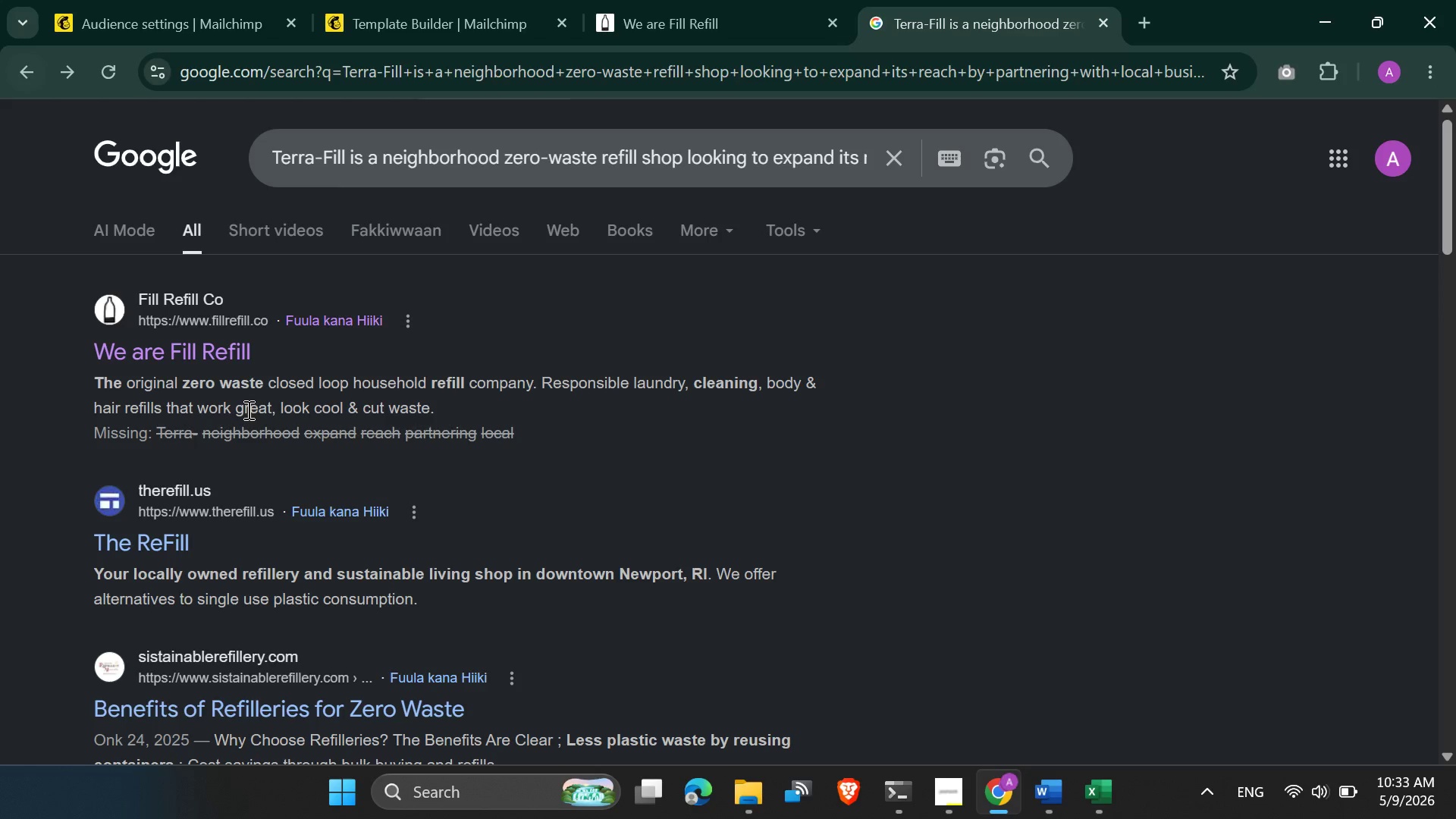 
scroll: coordinate [232, 366], scroll_direction: down, amount: 4.0
 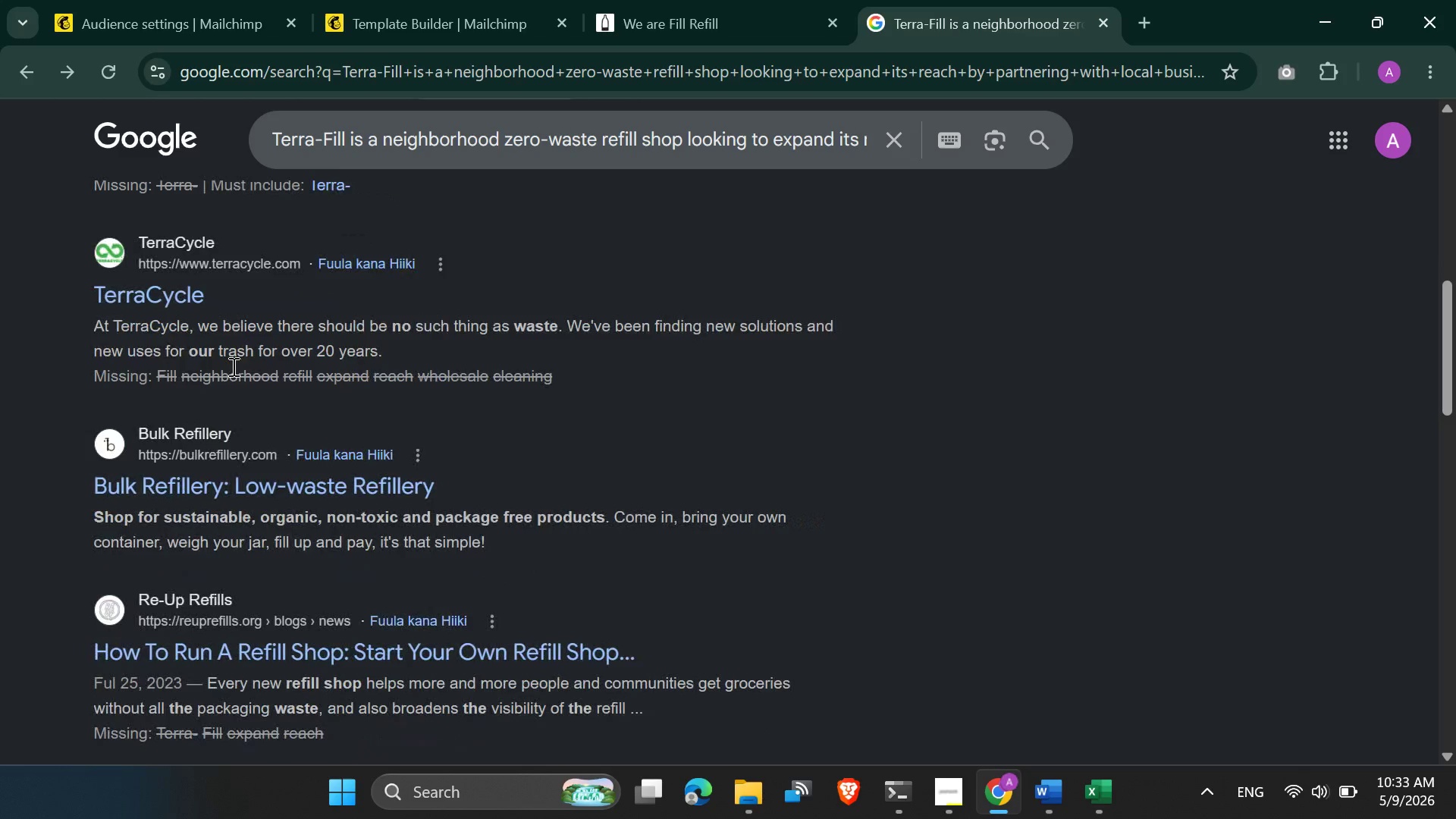 
scroll: coordinate [273, 324], scroll_direction: up, amount: 15.0
 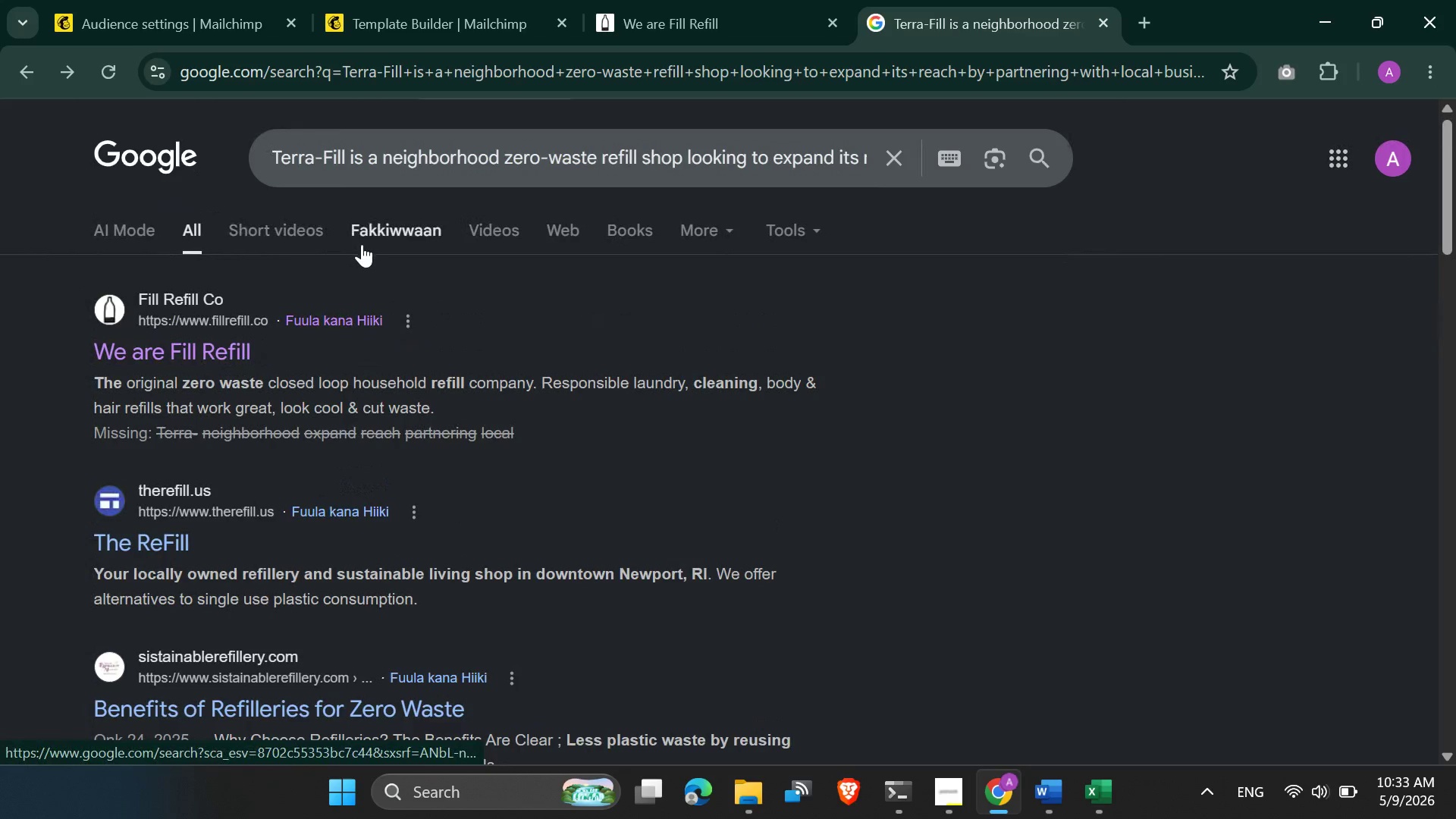 
left_click([362, 244])
 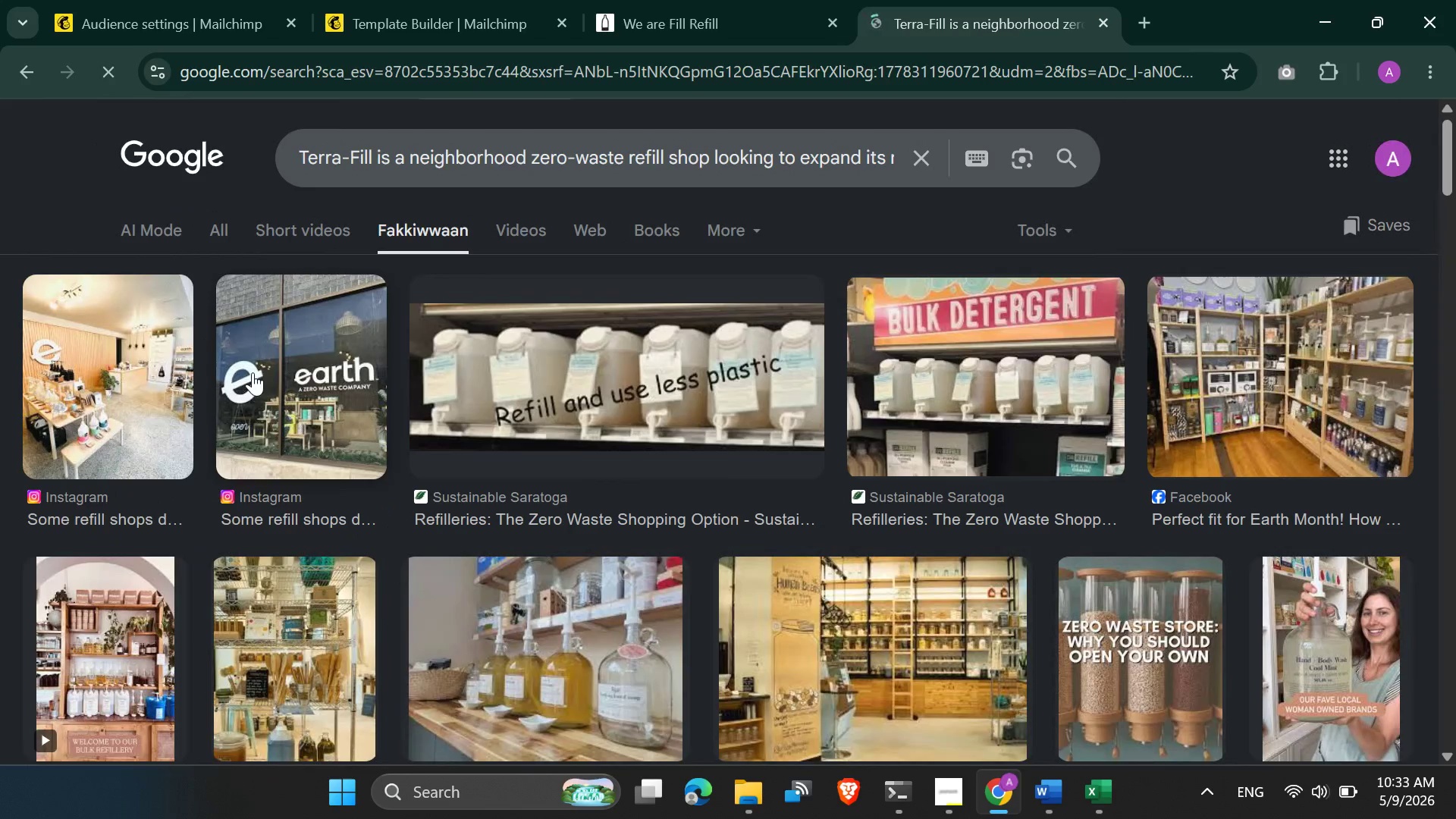 
scroll: coordinate [253, 372], scroll_direction: down, amount: 3.0
 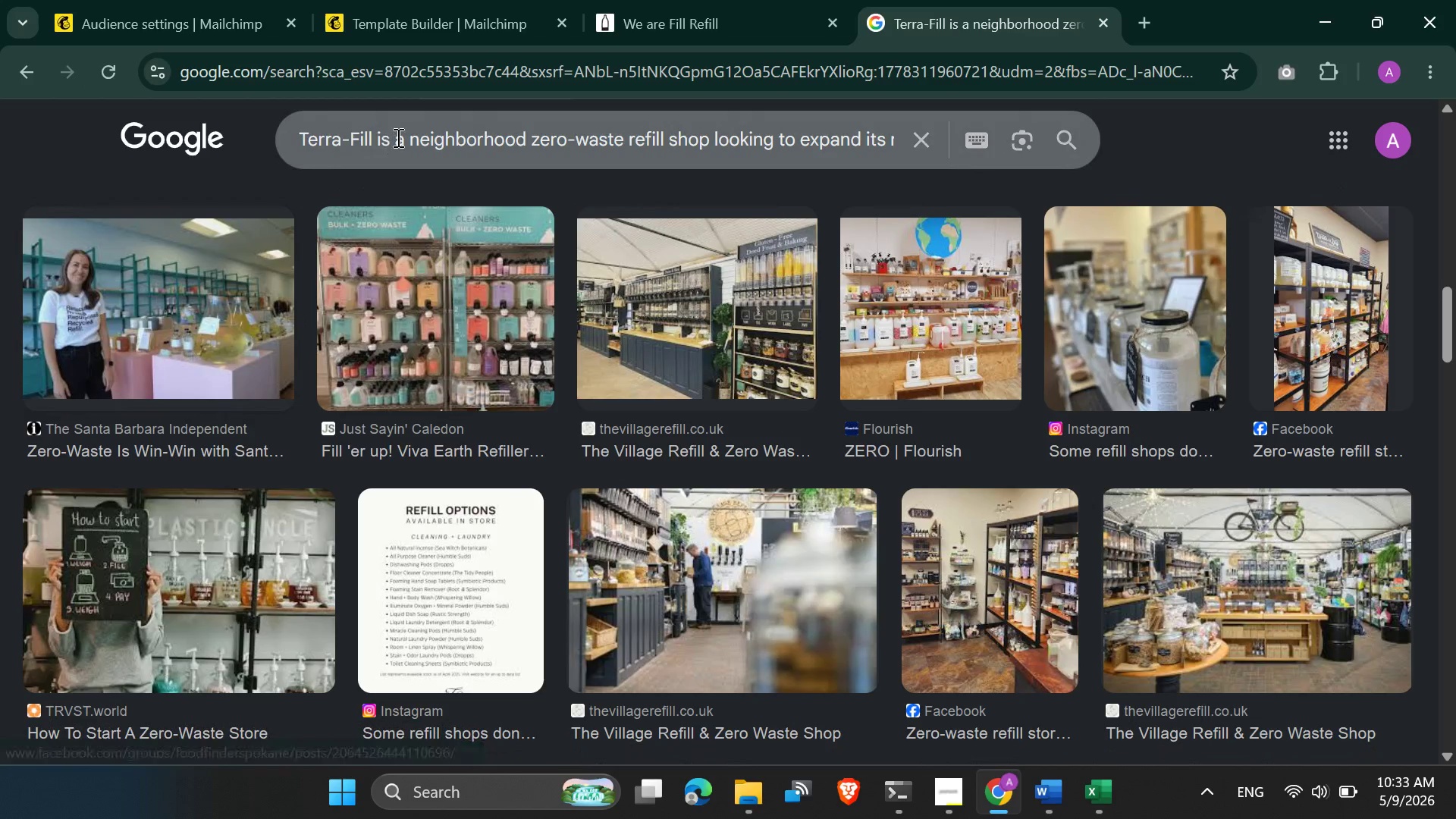 
left_click_drag(start_coordinate=[378, 141], to_coordinate=[1455, 128])
 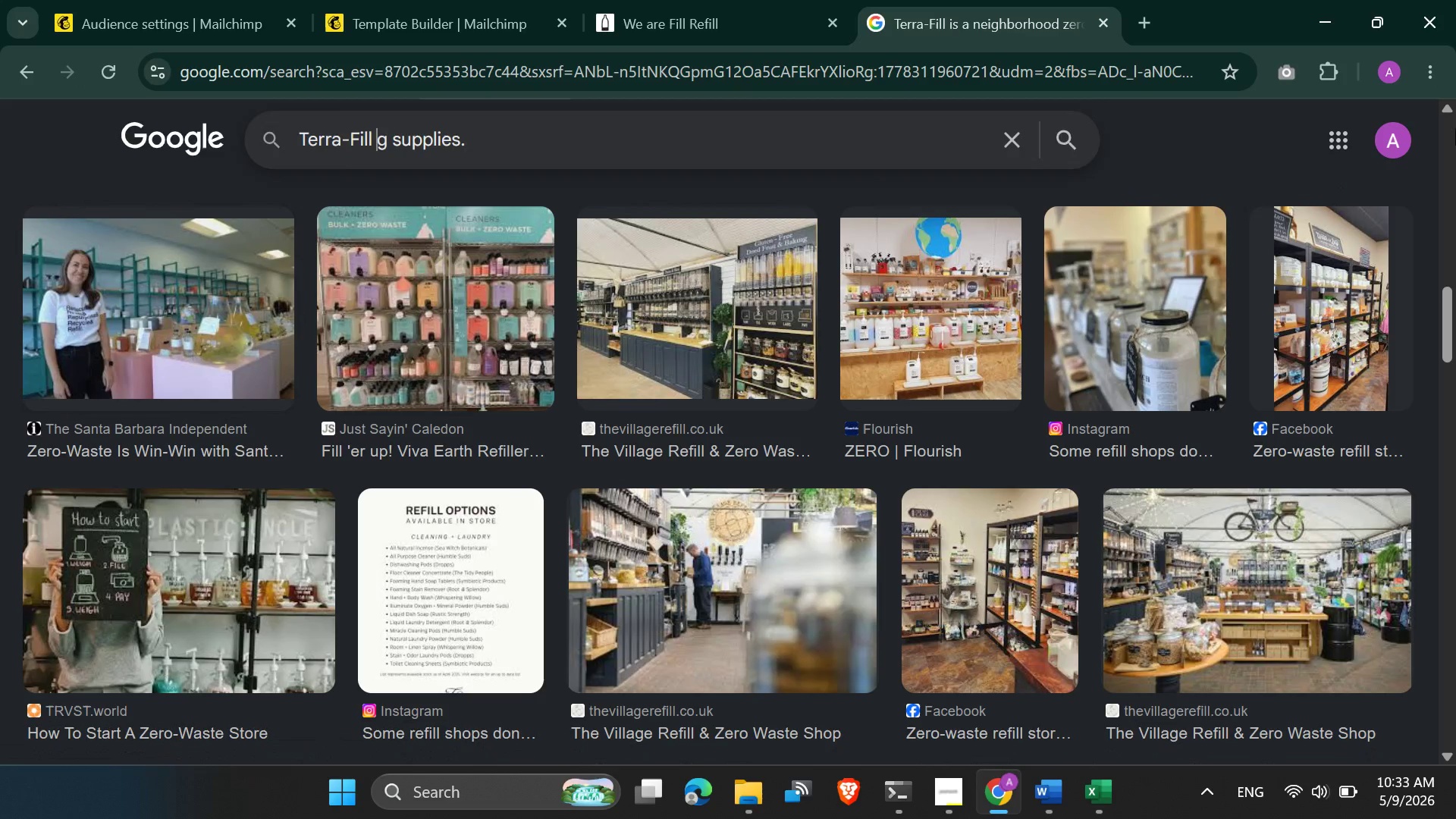 
key(Backspace)
 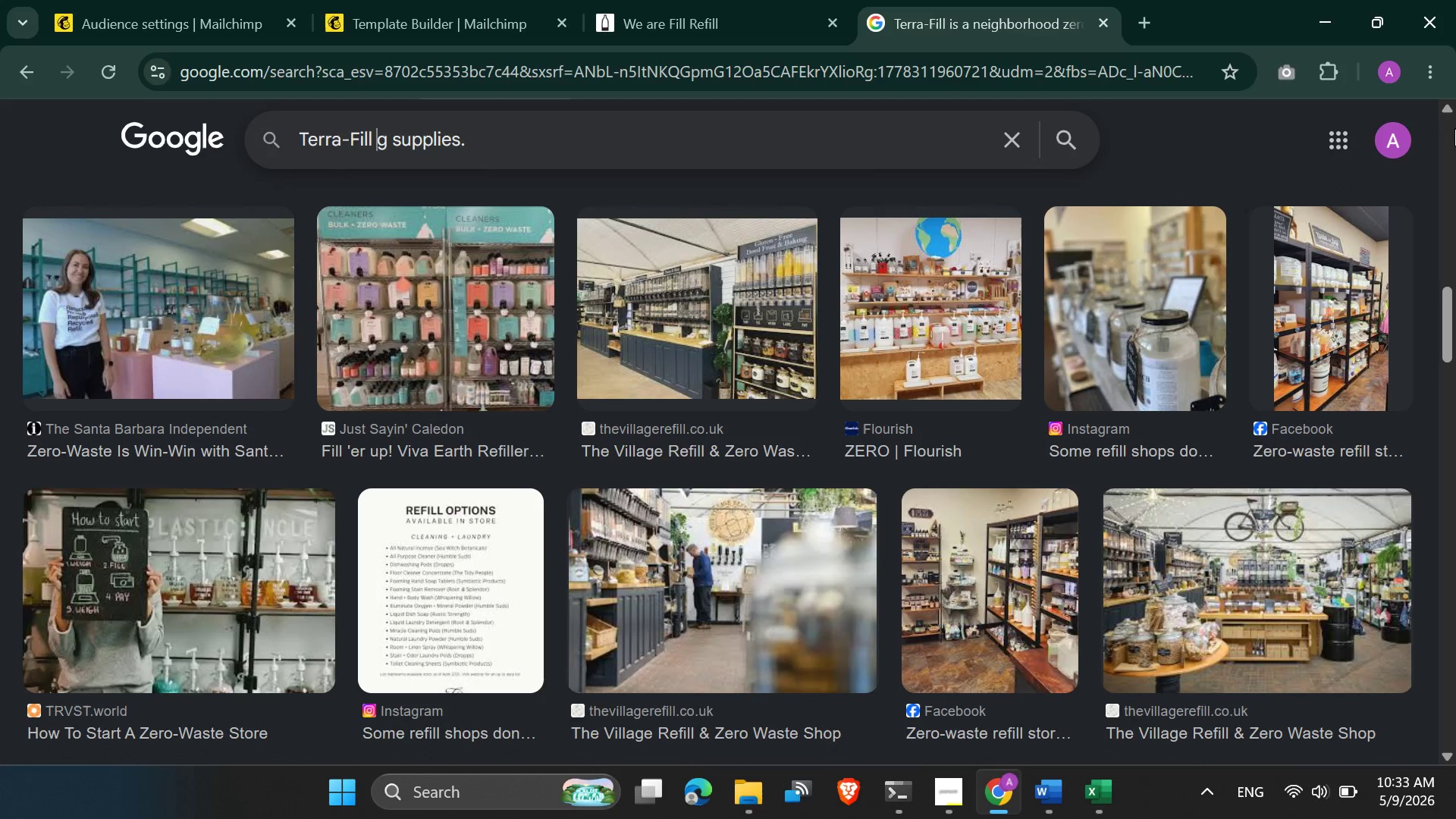 
hold_key(key=ShiftRight, duration=1.53)
 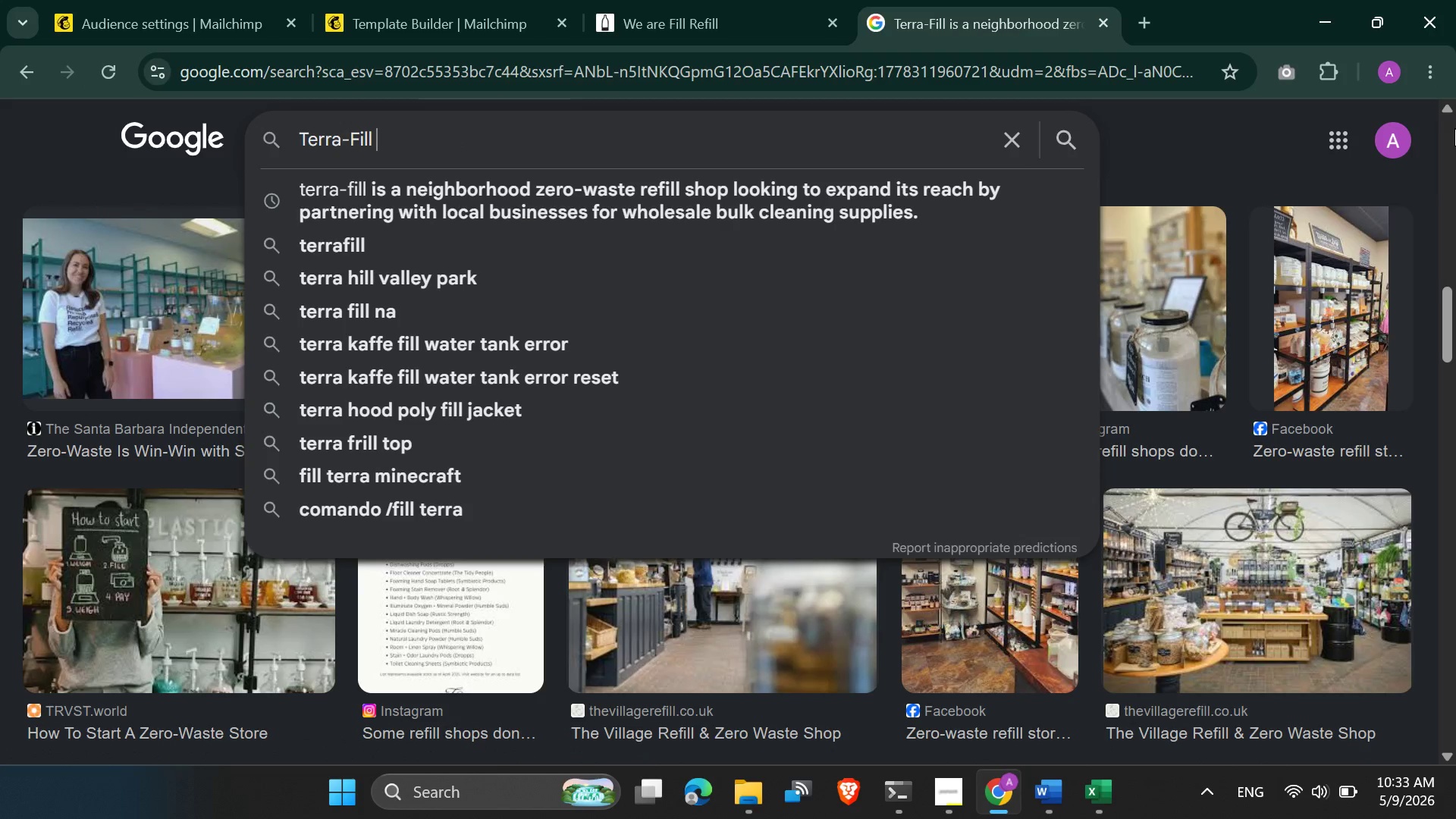 
hold_key(key=ArrowRight, duration=1.25)
 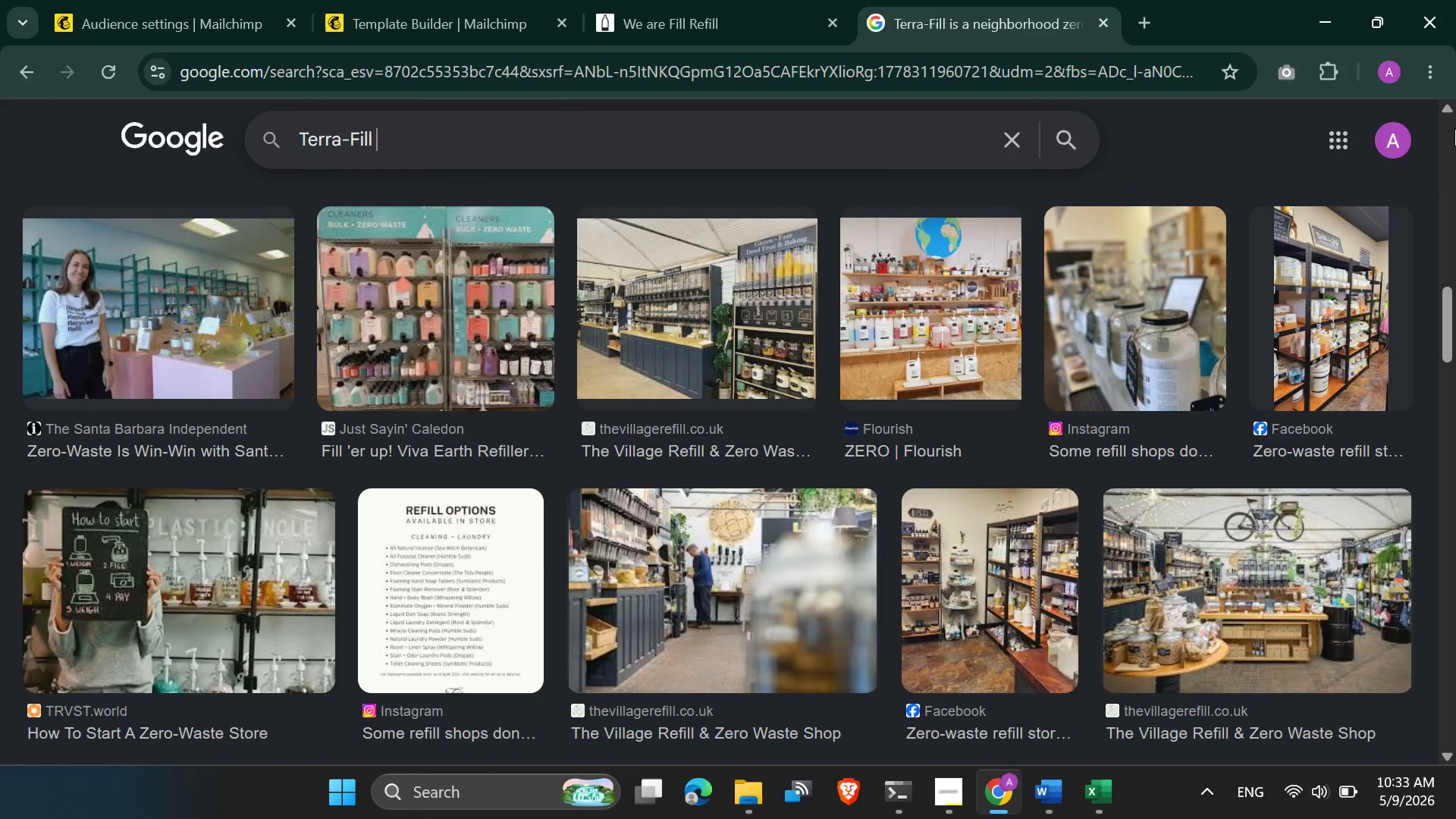 
key(Backspace)
type(logo)
 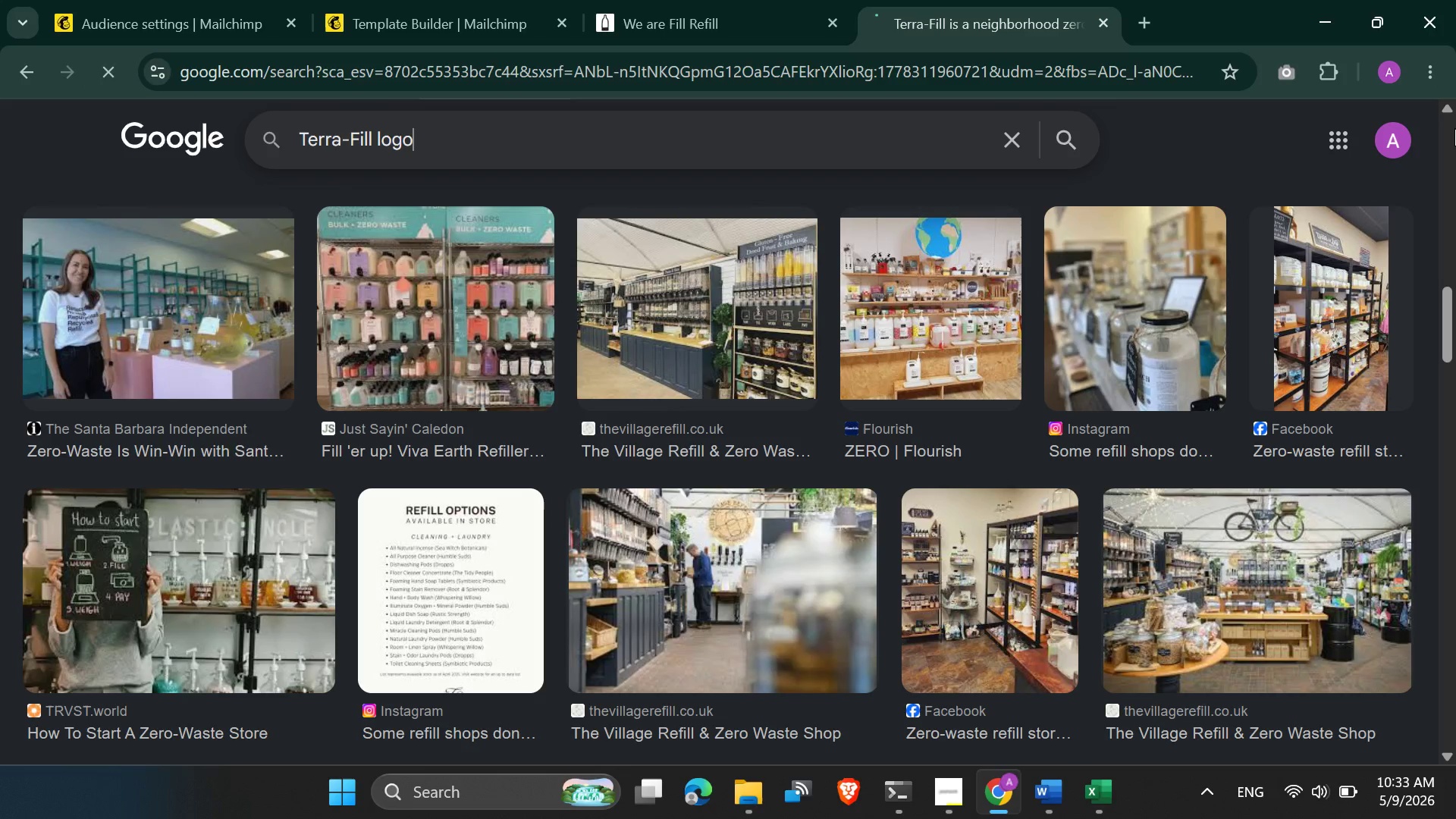 
key(Enter)
 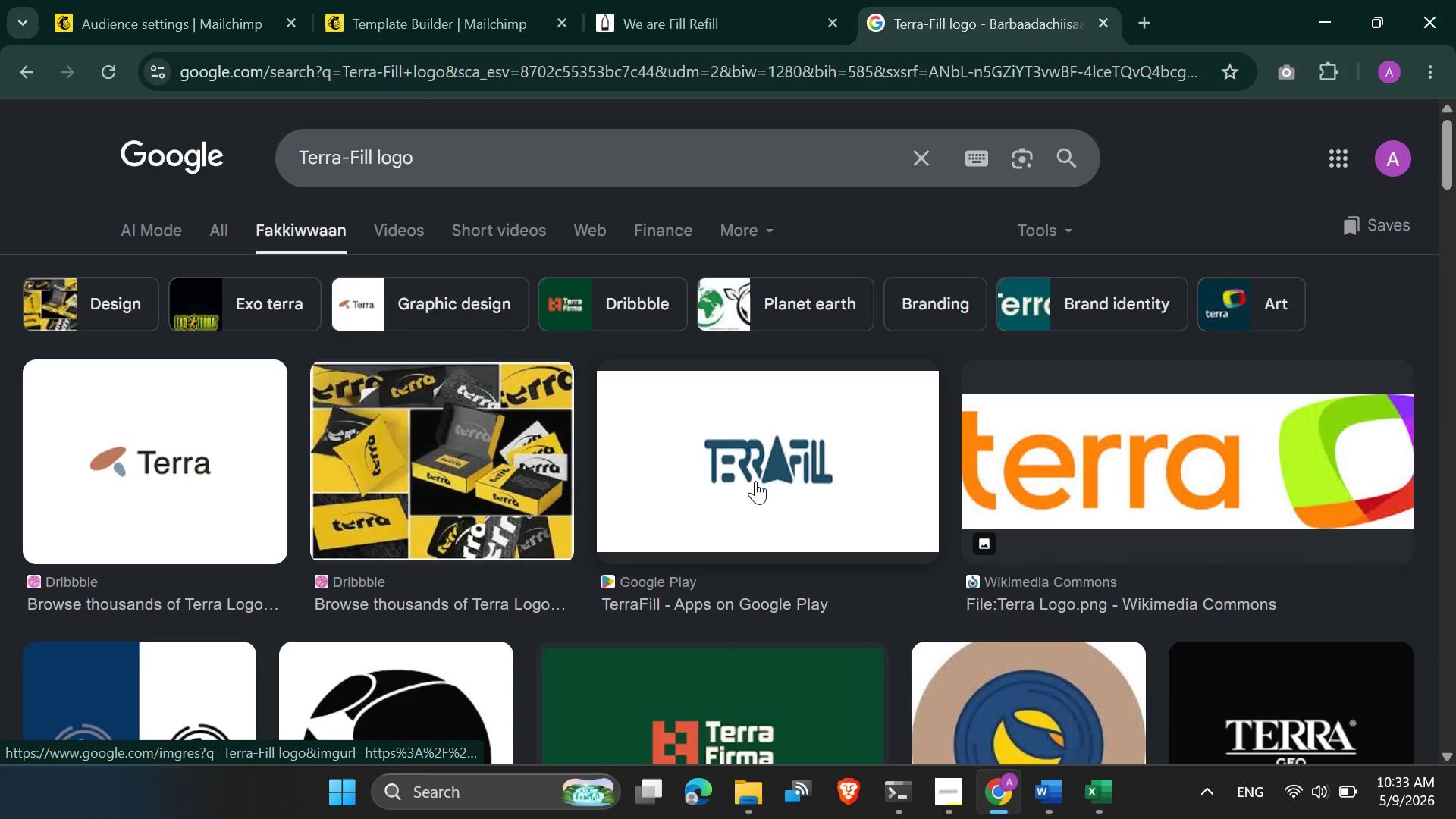 
wait(7.89)
 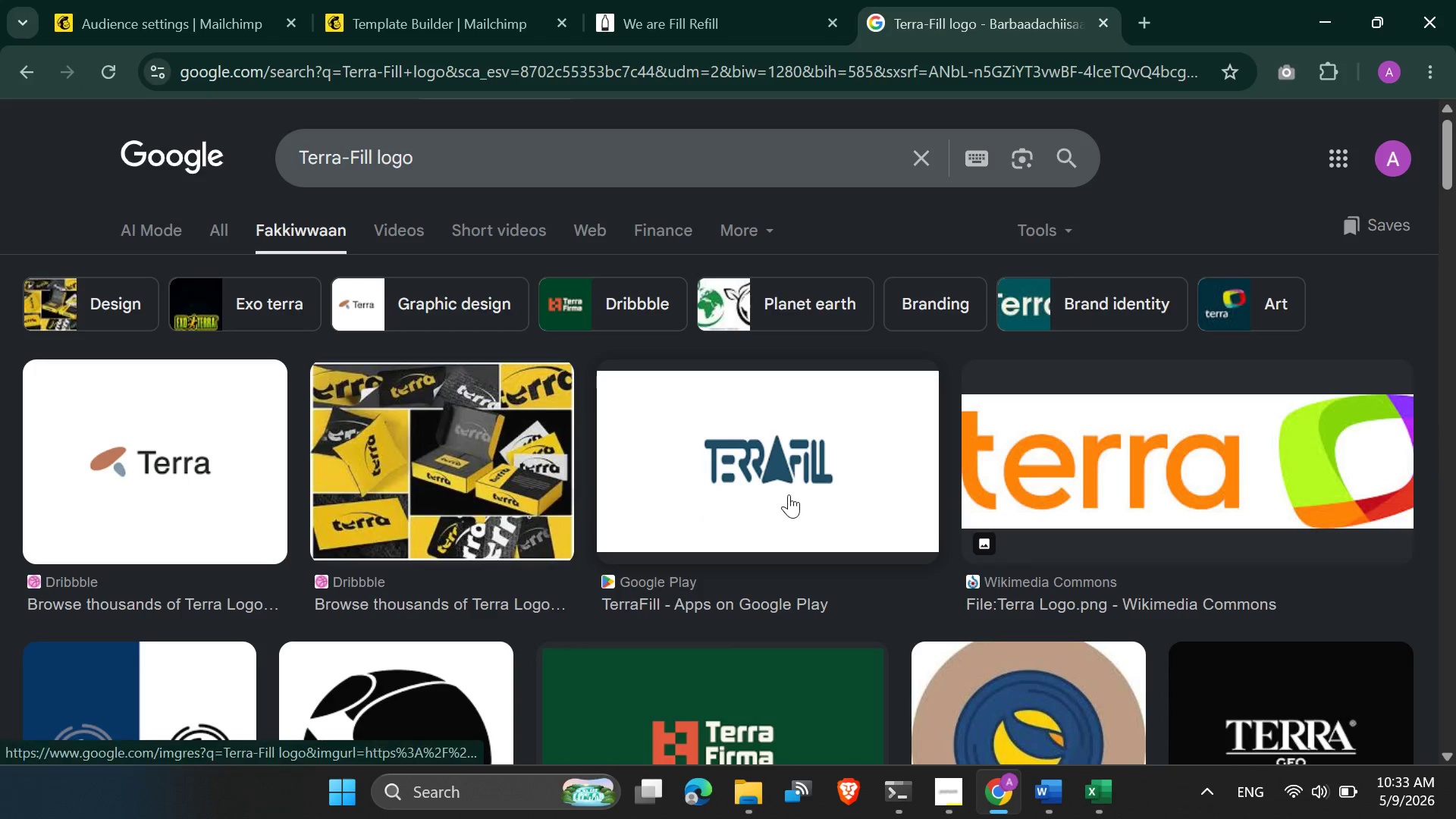 
left_click([757, 481])
 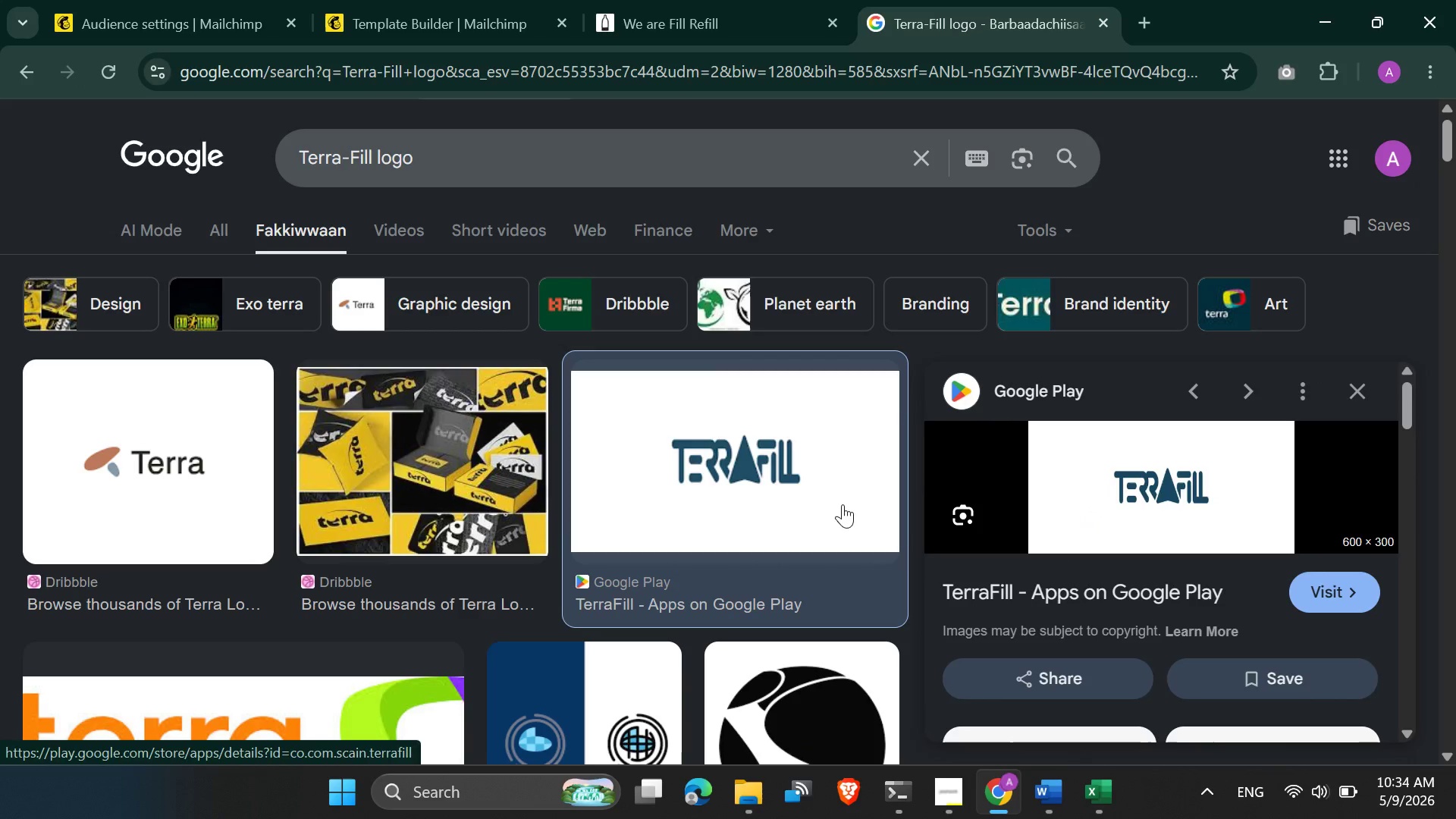 
scroll: coordinate [742, 510], scroll_direction: down, amount: 2.0
 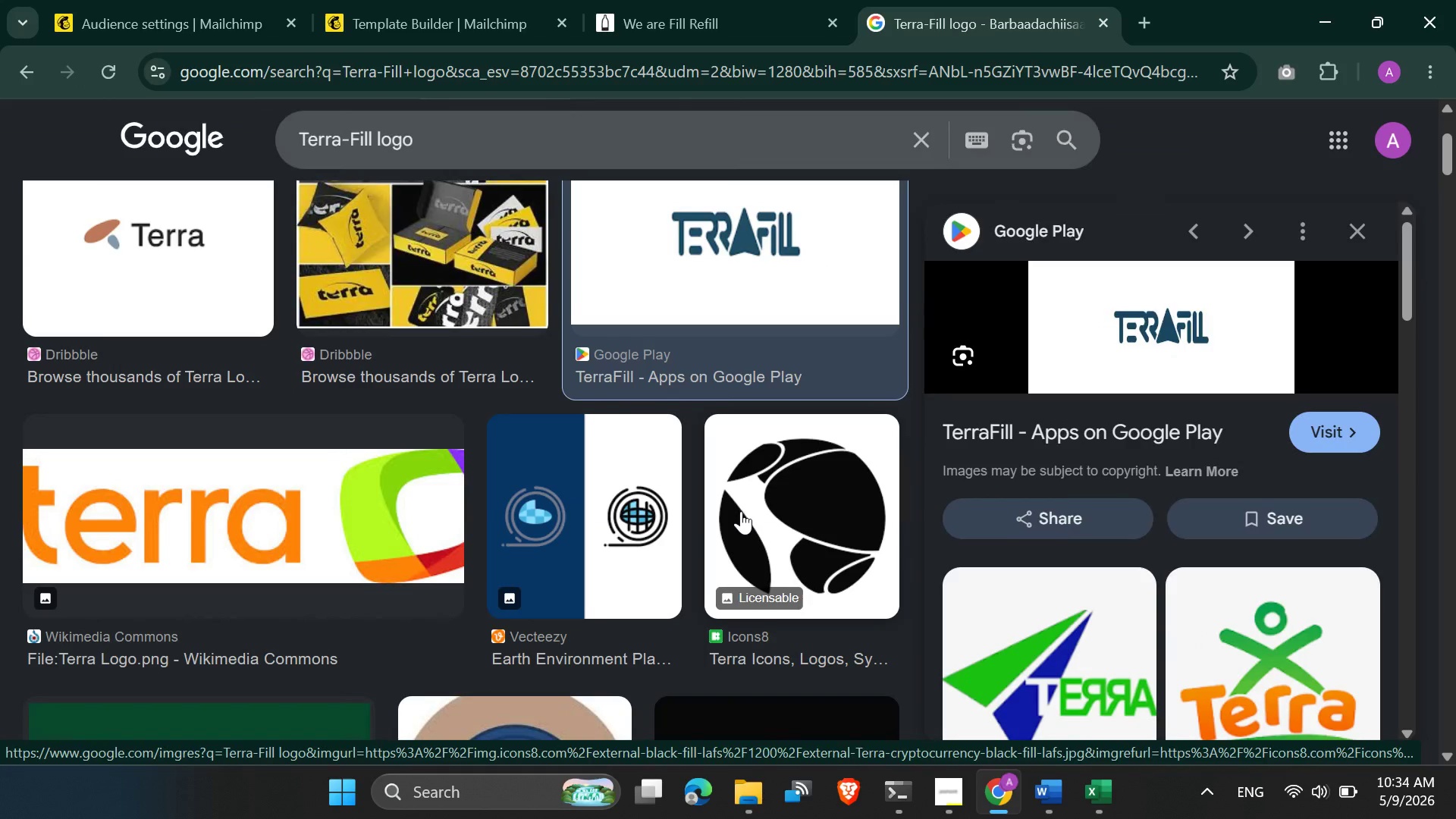 
scroll: coordinate [739, 511], scroll_direction: up, amount: 1.0
 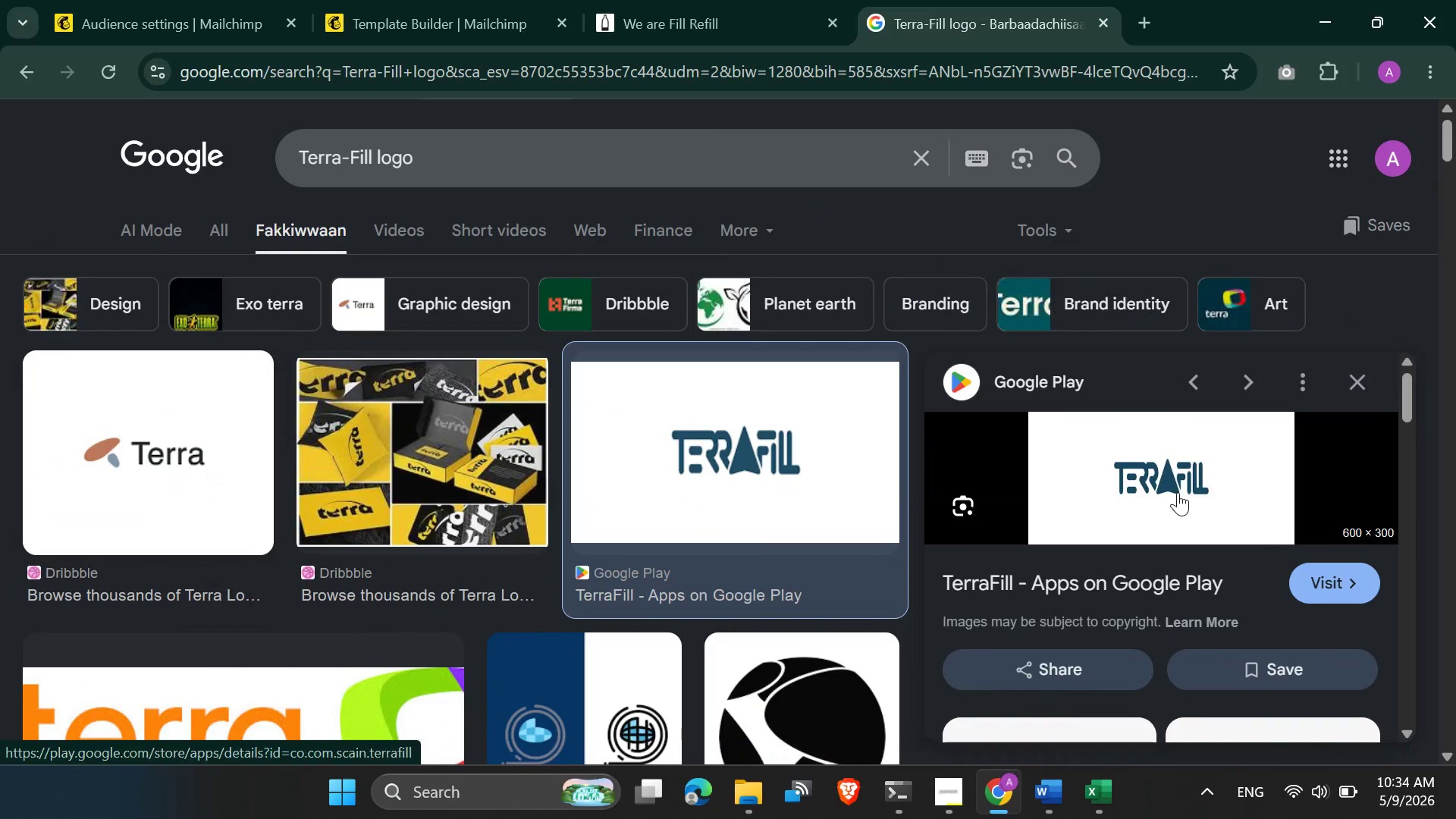 
right_click([1178, 491])
 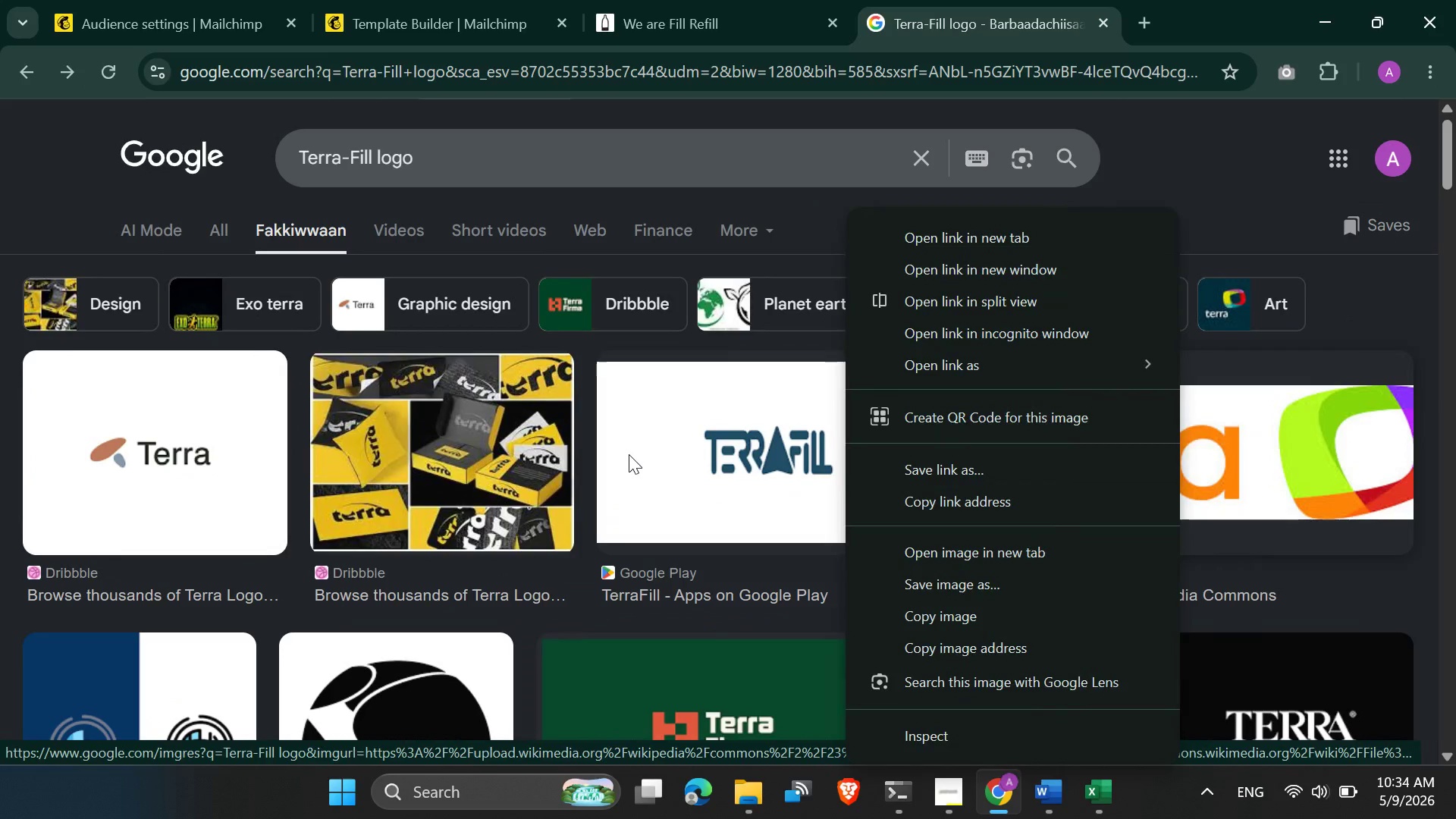 
 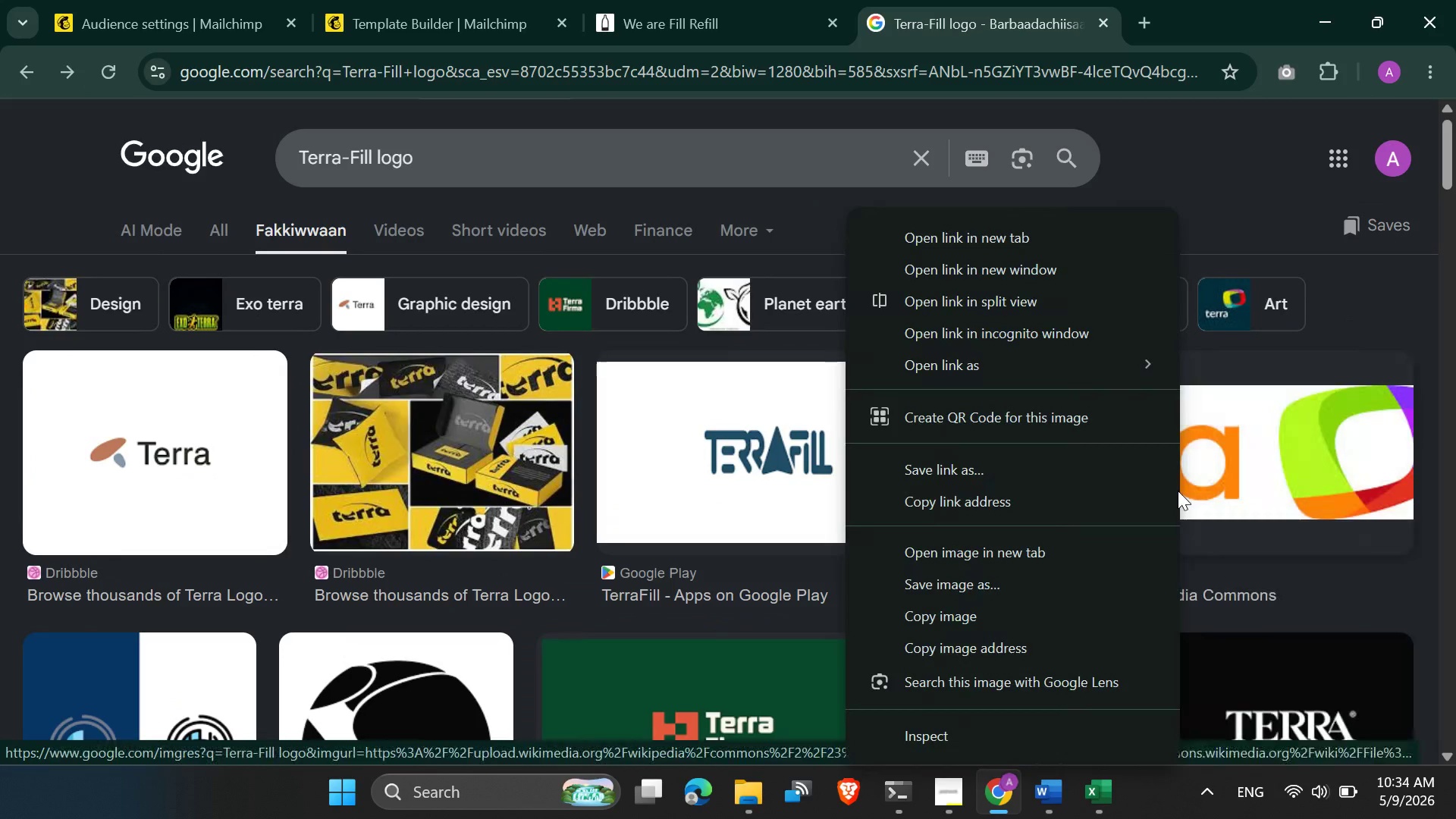 
left_click([654, 419])
 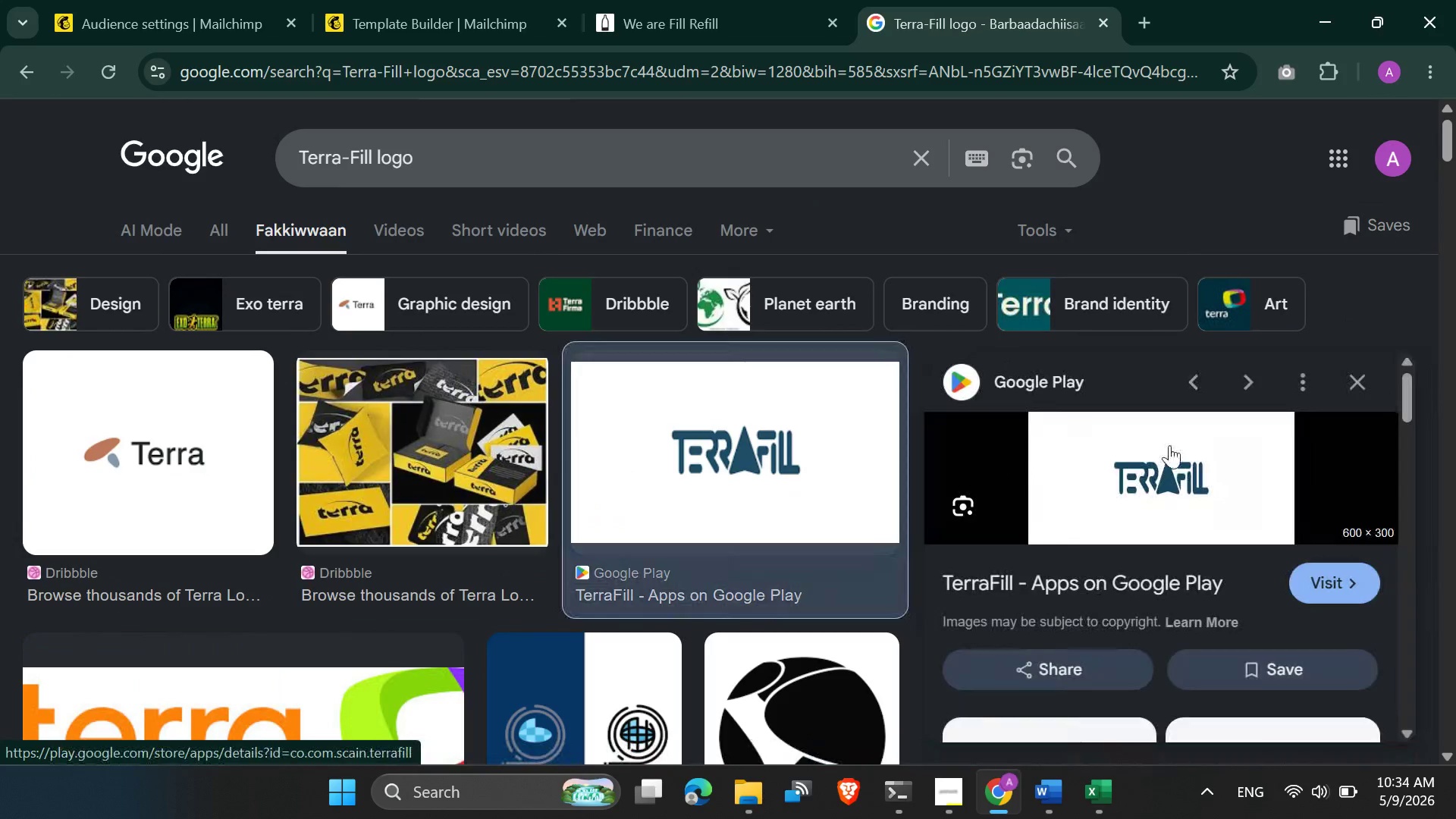 
scroll: coordinate [1171, 472], scroll_direction: down, amount: 8.0
 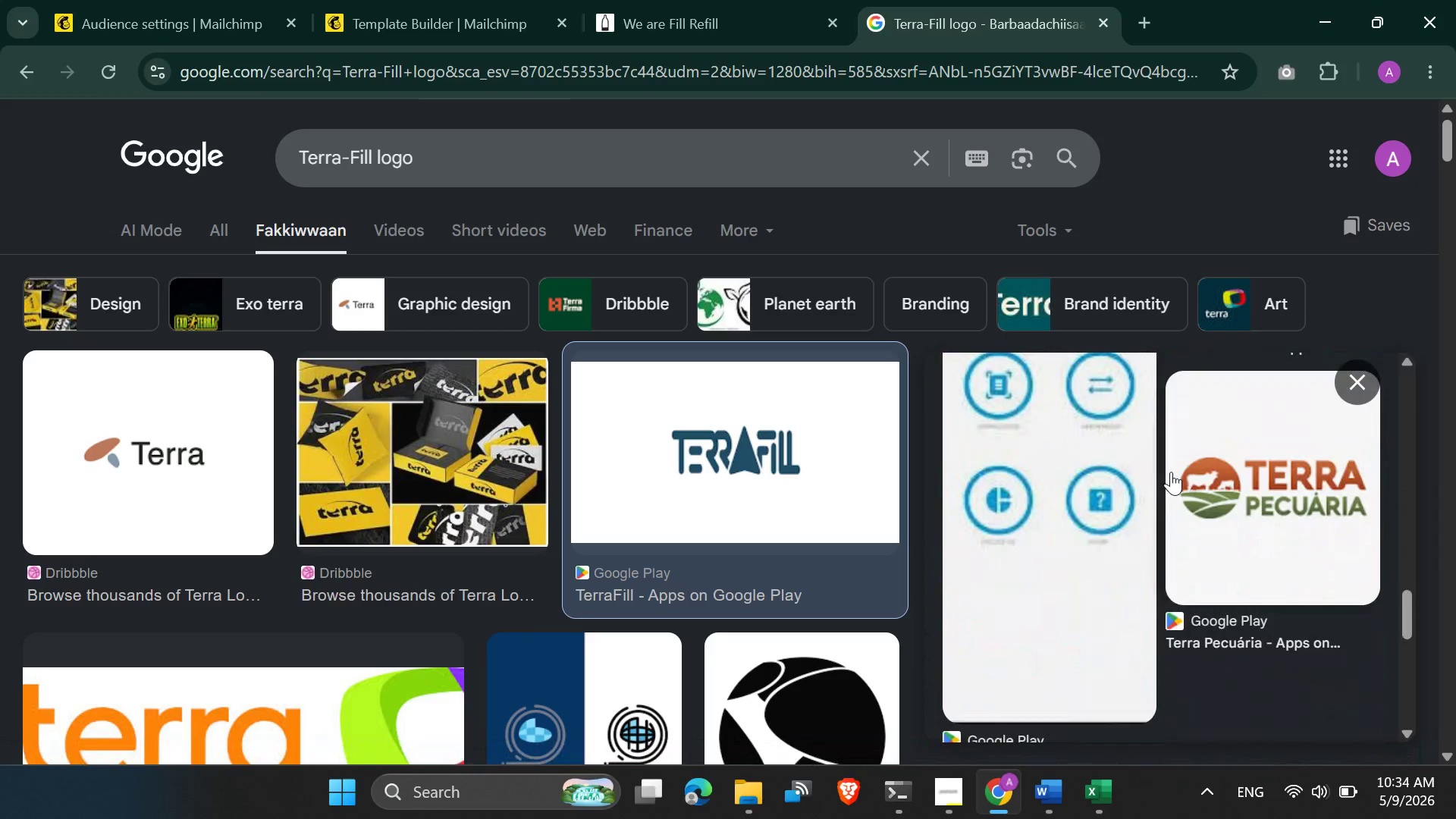 
scroll: coordinate [1065, 498], scroll_direction: up, amount: 16.0
 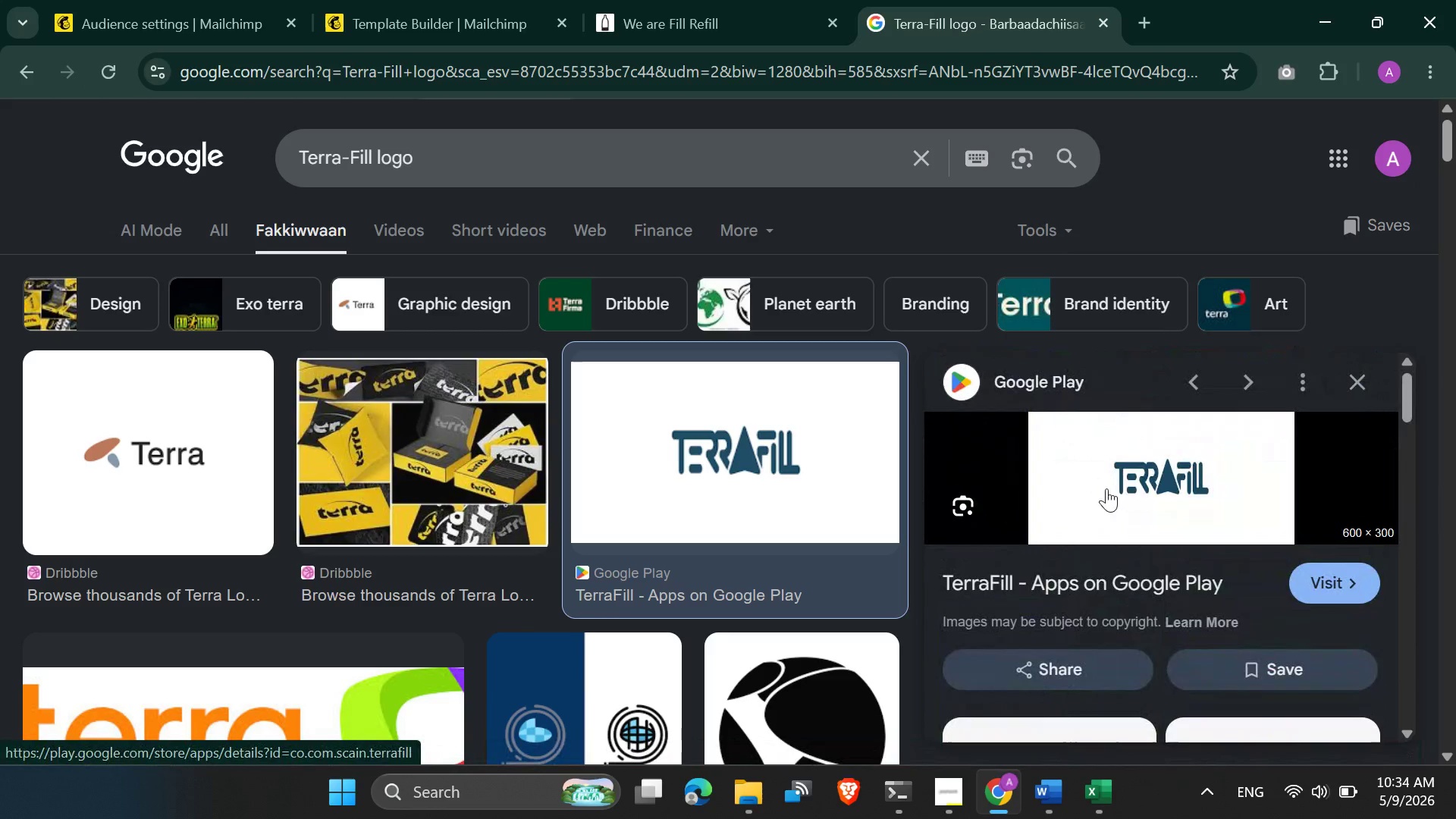 
right_click([1106, 488])
 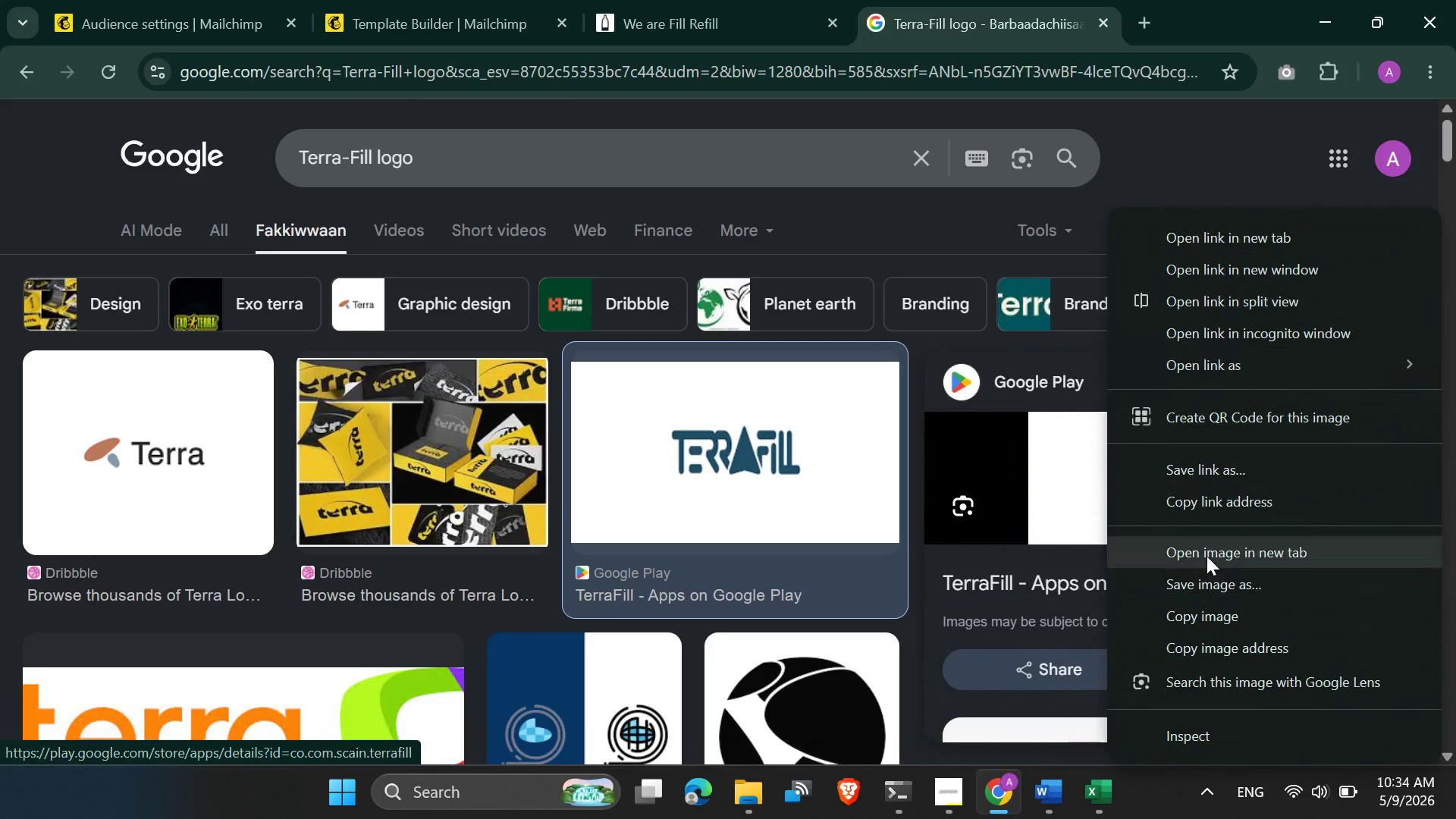 
left_click([1215, 586])
 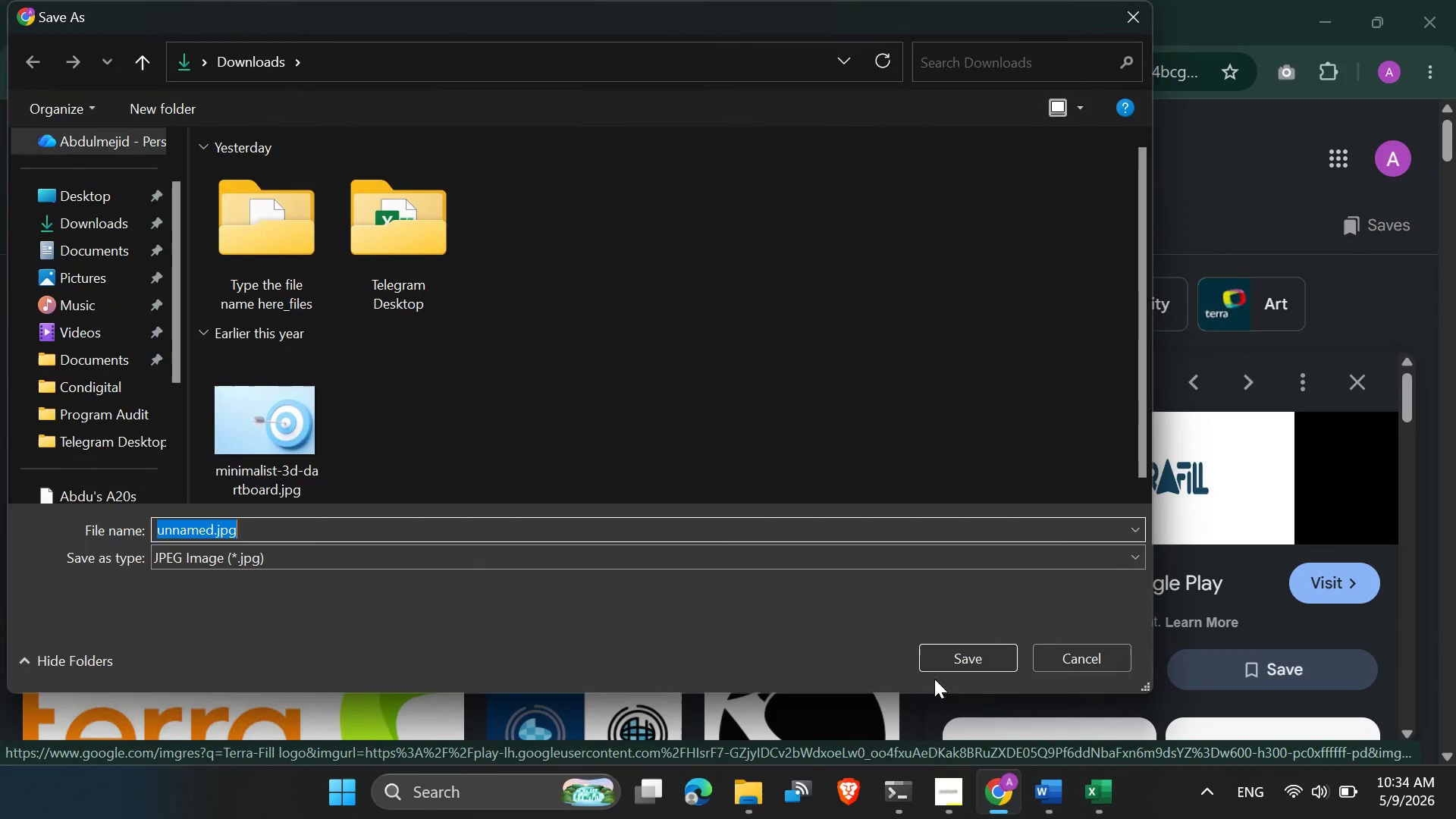 
wait(6.69)
 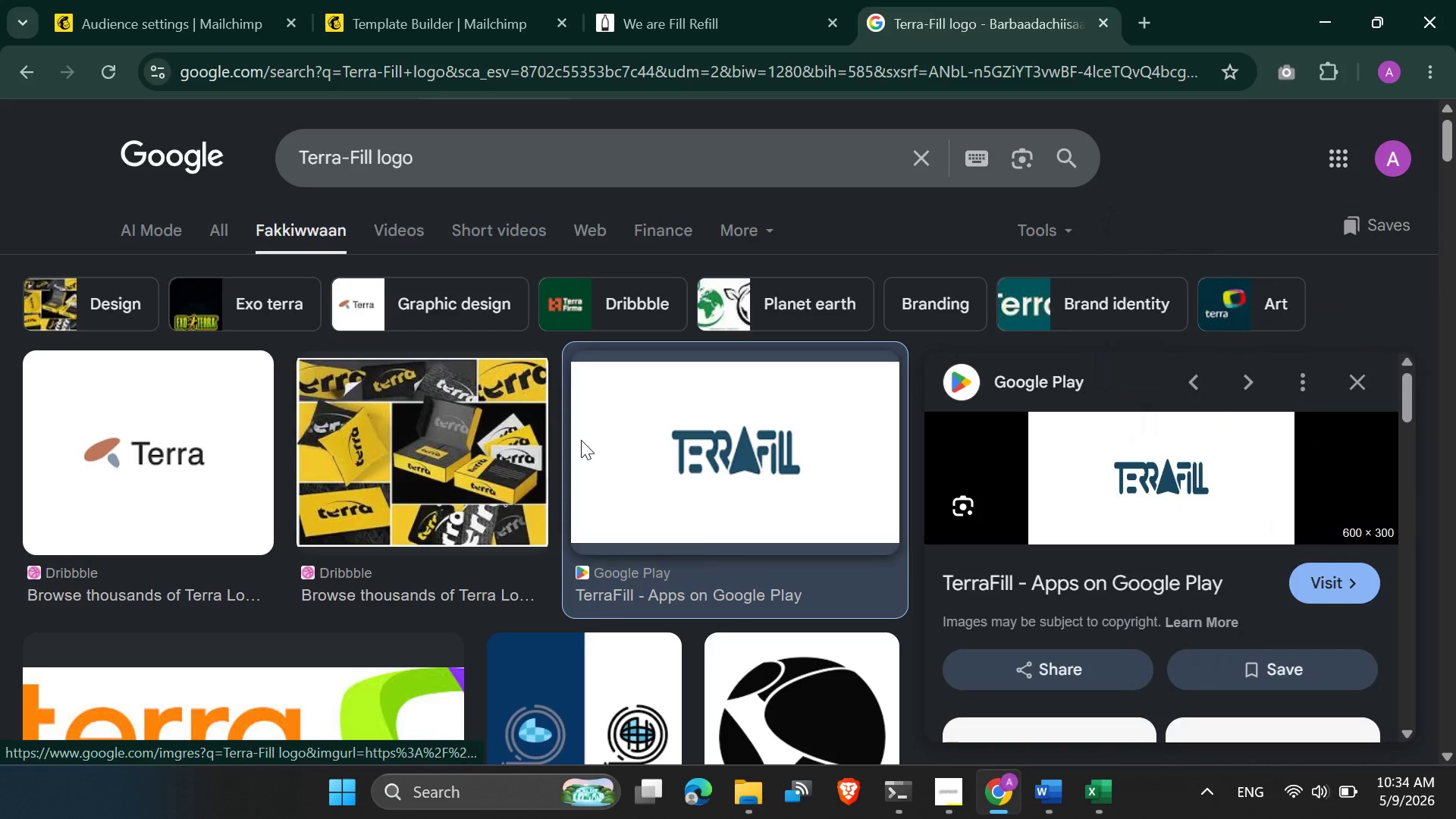 
left_click([944, 652])
 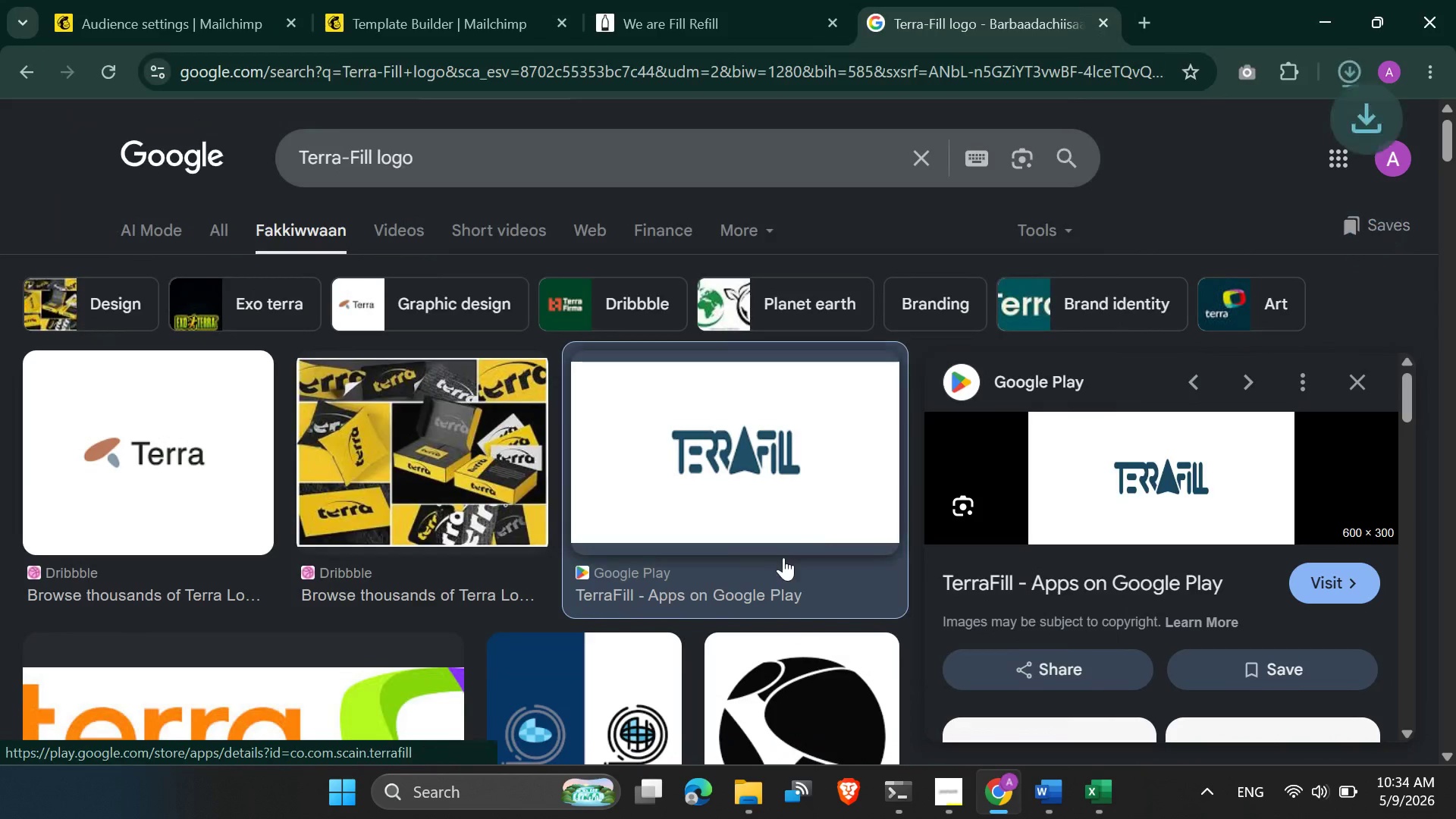 
scroll: coordinate [541, 597], scroll_direction: down, amount: 4.0
 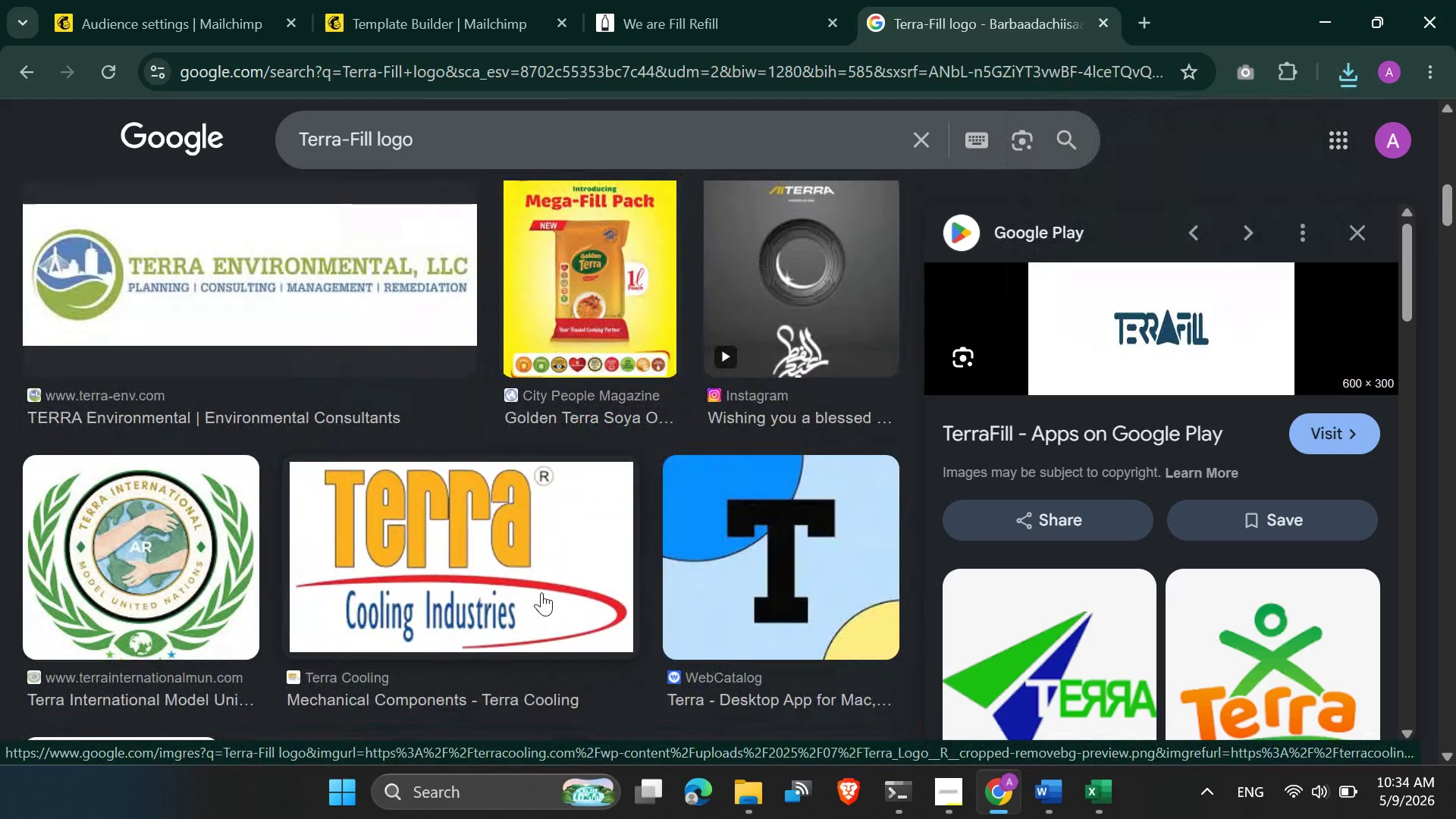 
wait(6.05)
 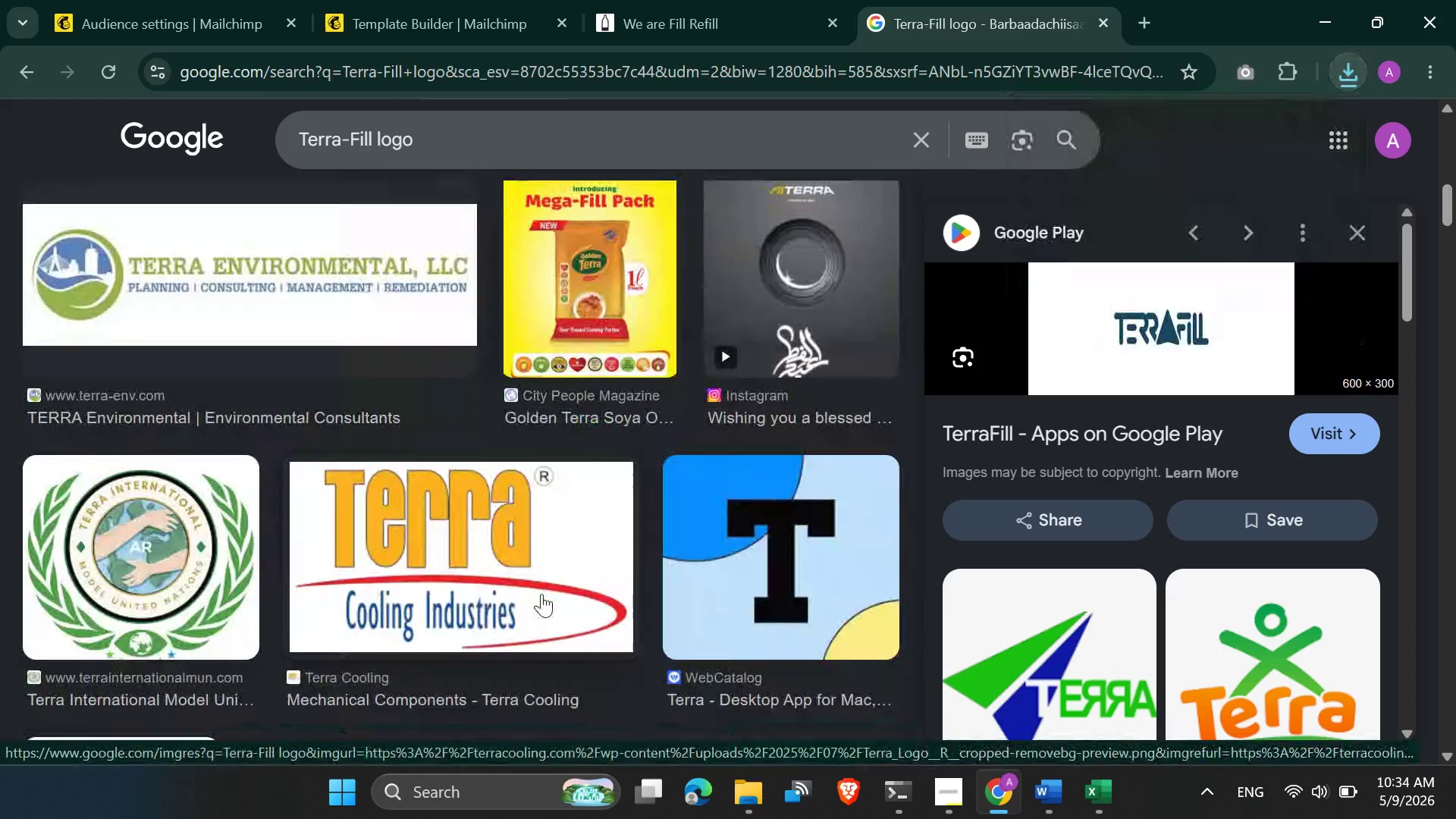 
scroll: coordinate [542, 597], scroll_direction: down, amount: 7.0
 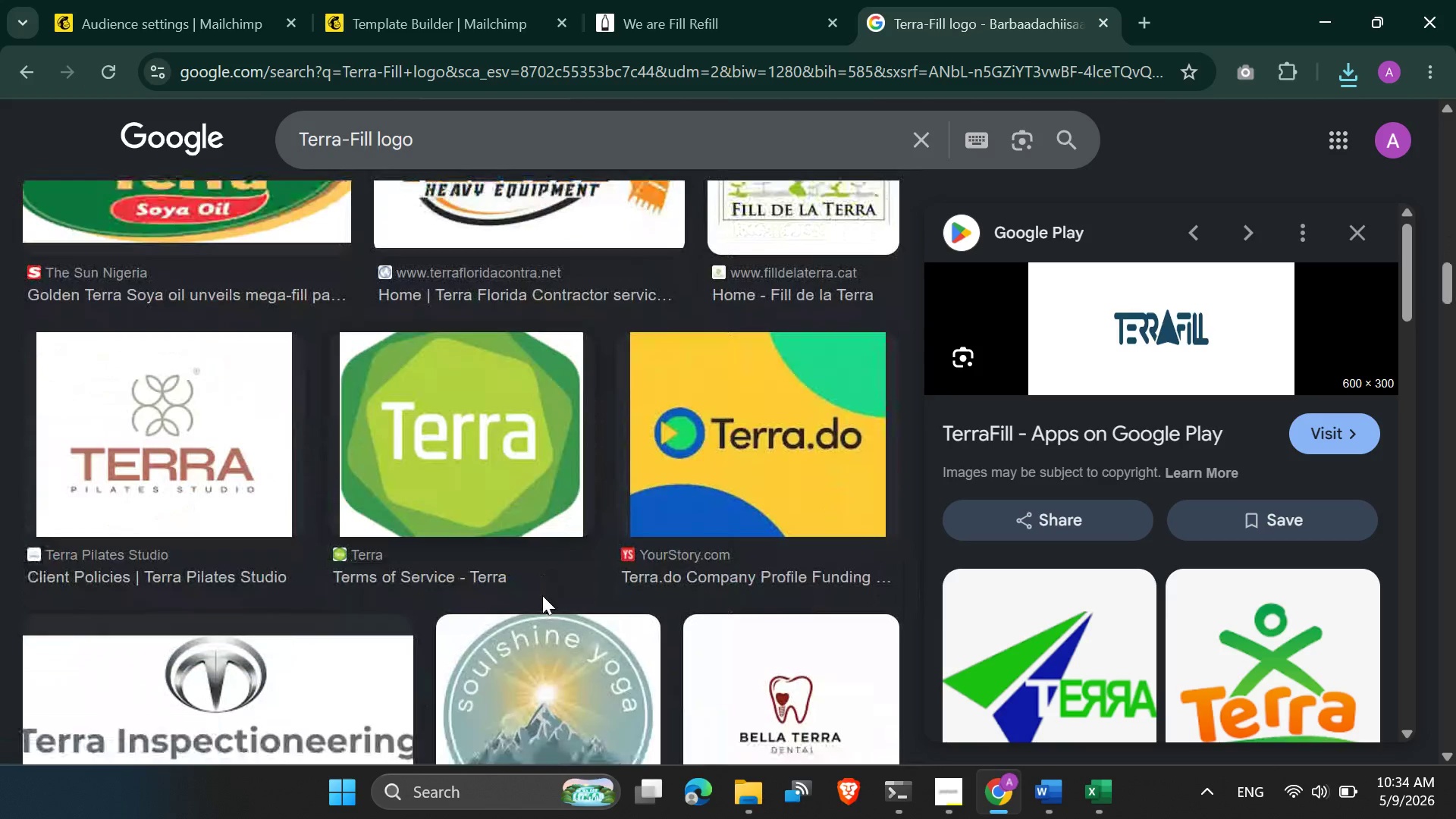 
scroll: coordinate [541, 596], scroll_direction: down, amount: 10.0
 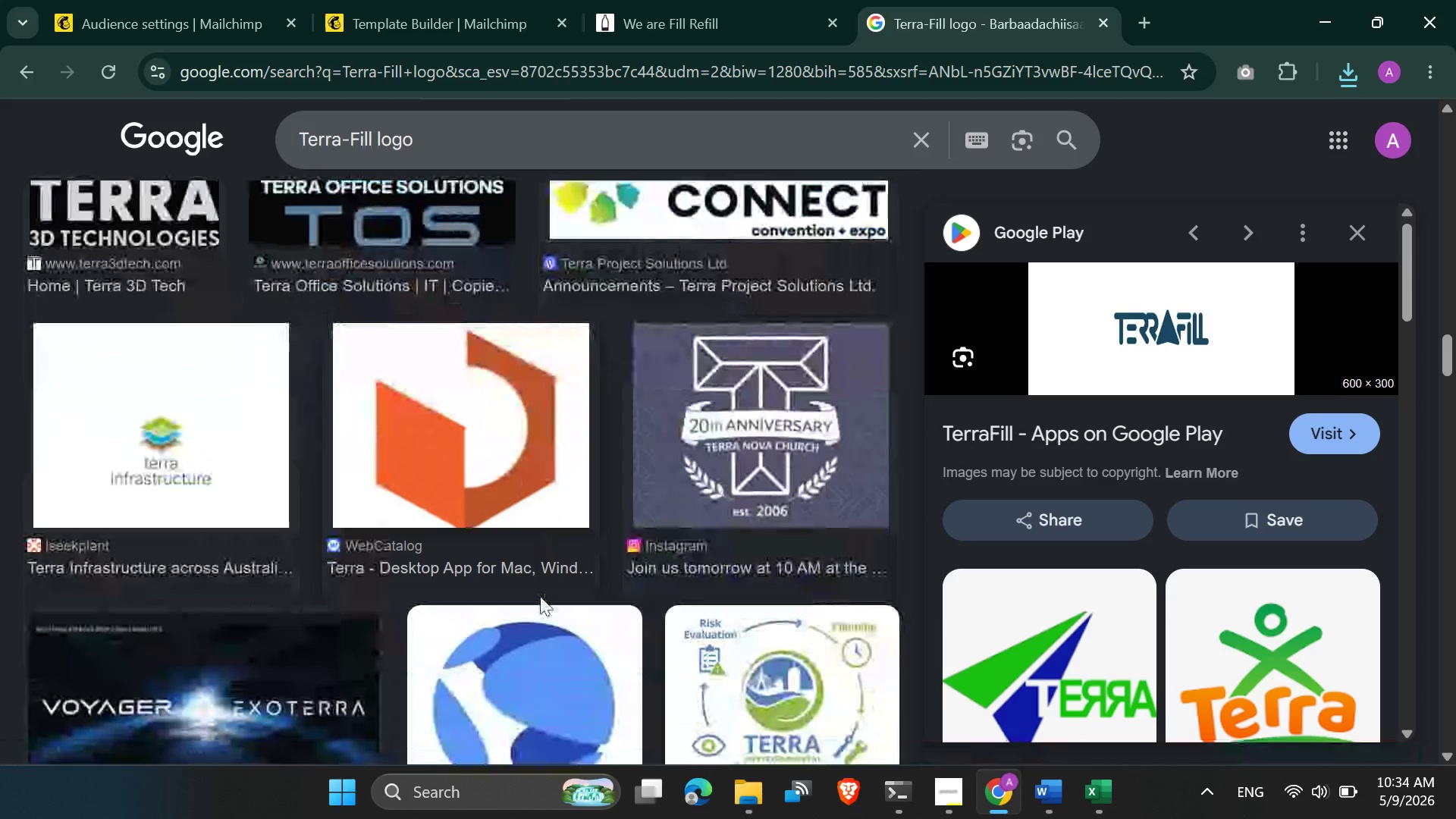 
scroll: coordinate [540, 596], scroll_direction: down, amount: 2.0
 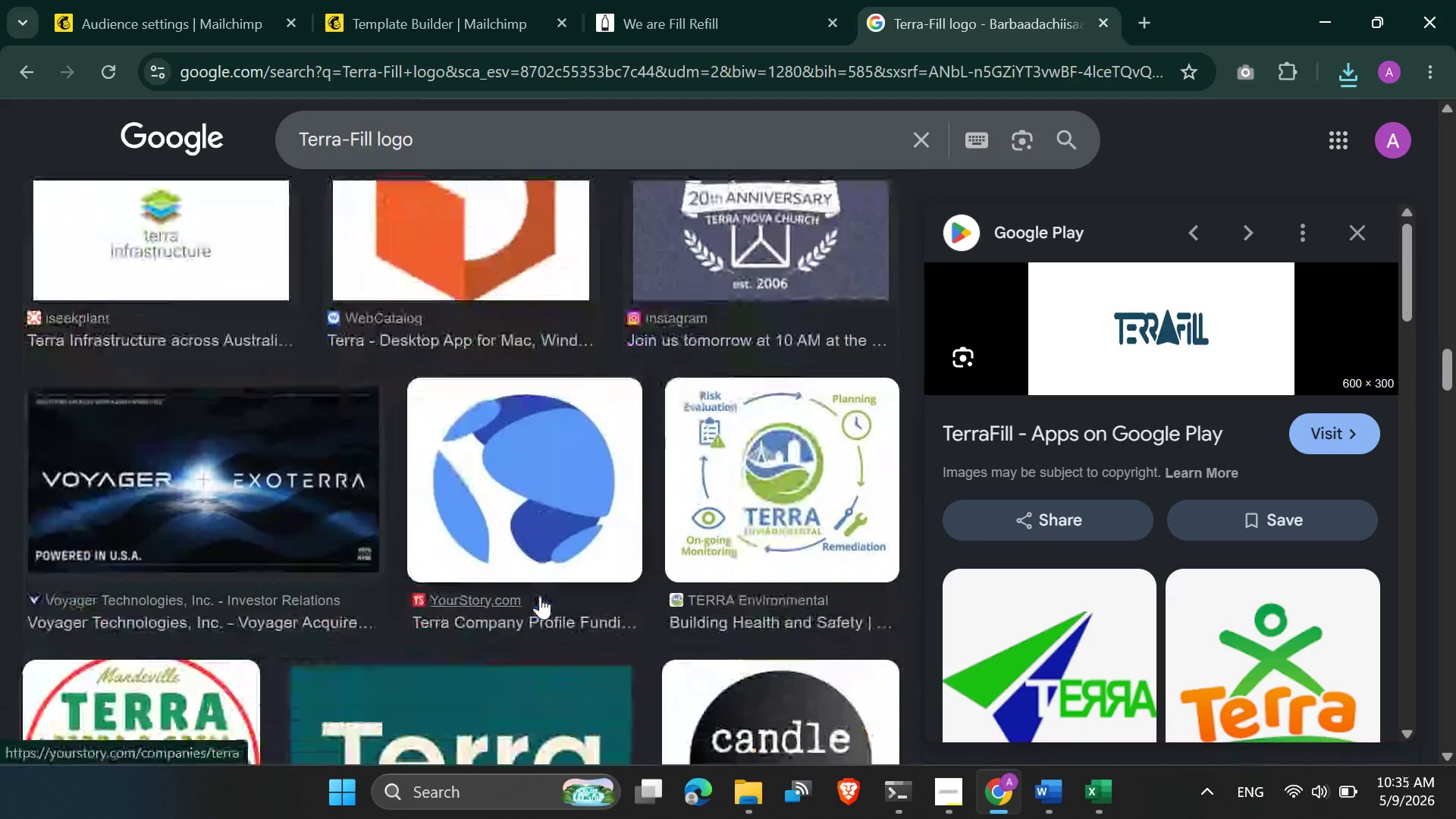 
scroll: coordinate [540, 596], scroll_direction: none, amount: 0.0
 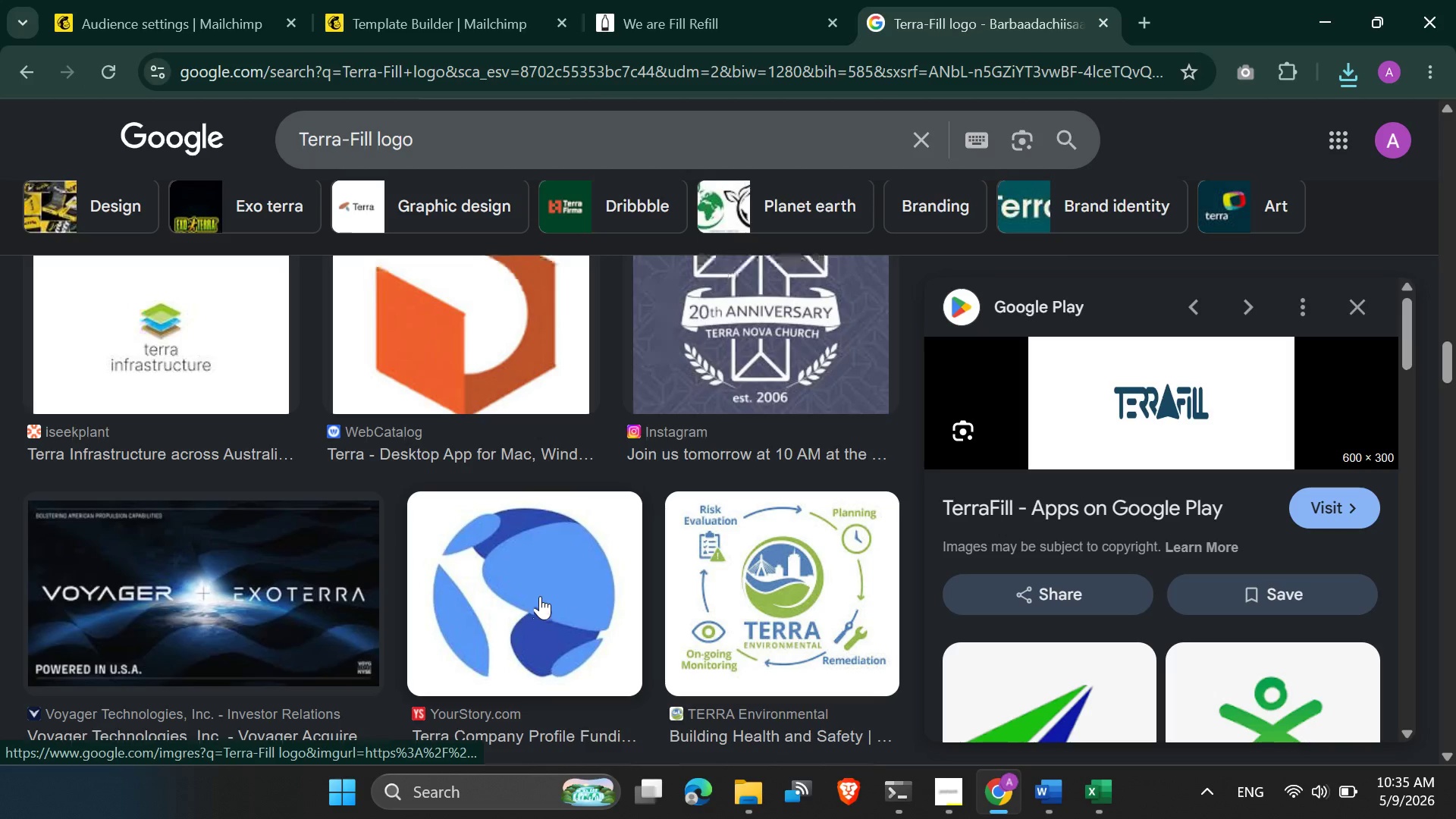 
scroll: coordinate [540, 599], scroll_direction: down, amount: 8.0
 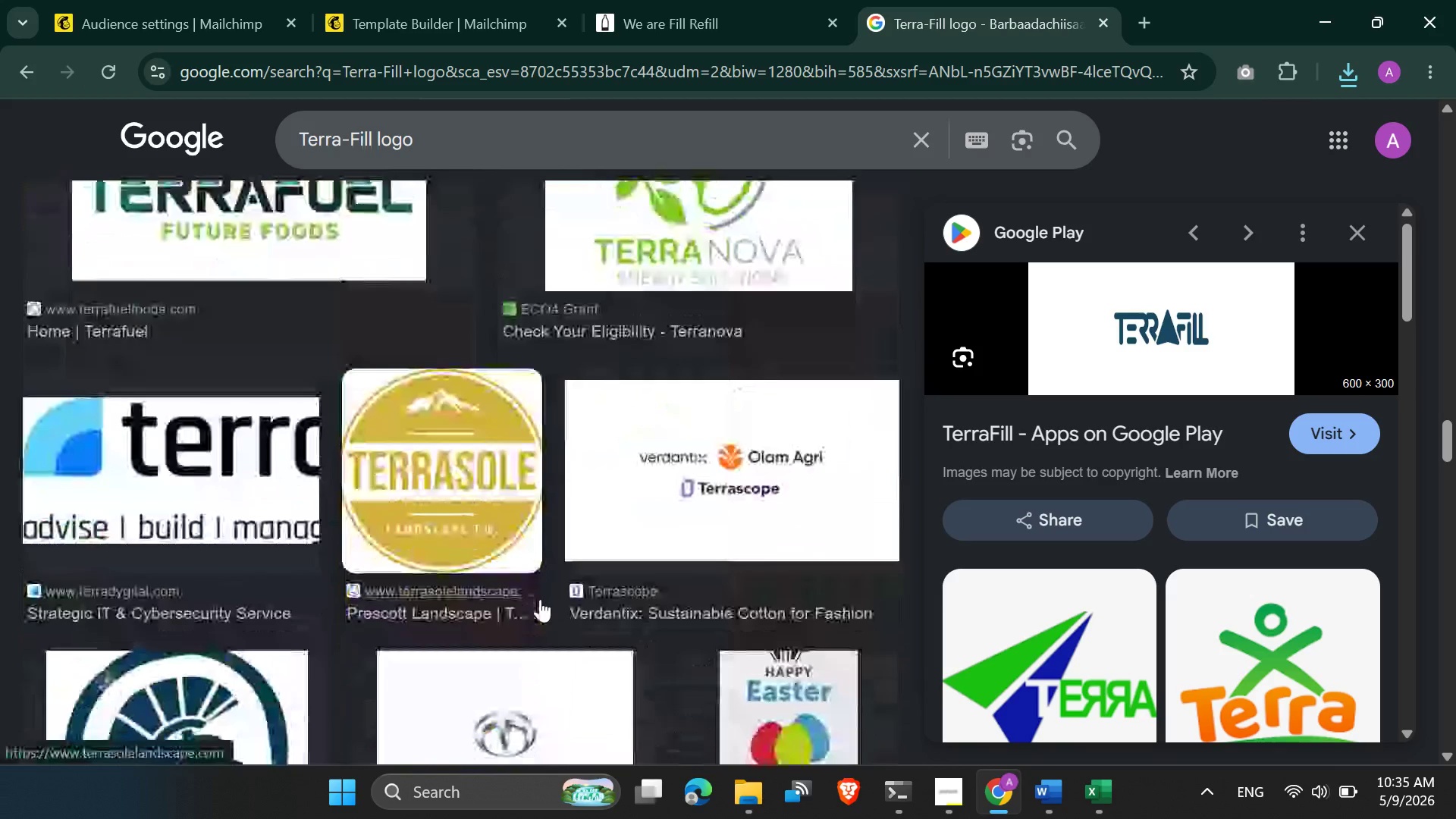 
scroll: coordinate [540, 599], scroll_direction: down, amount: 9.0
 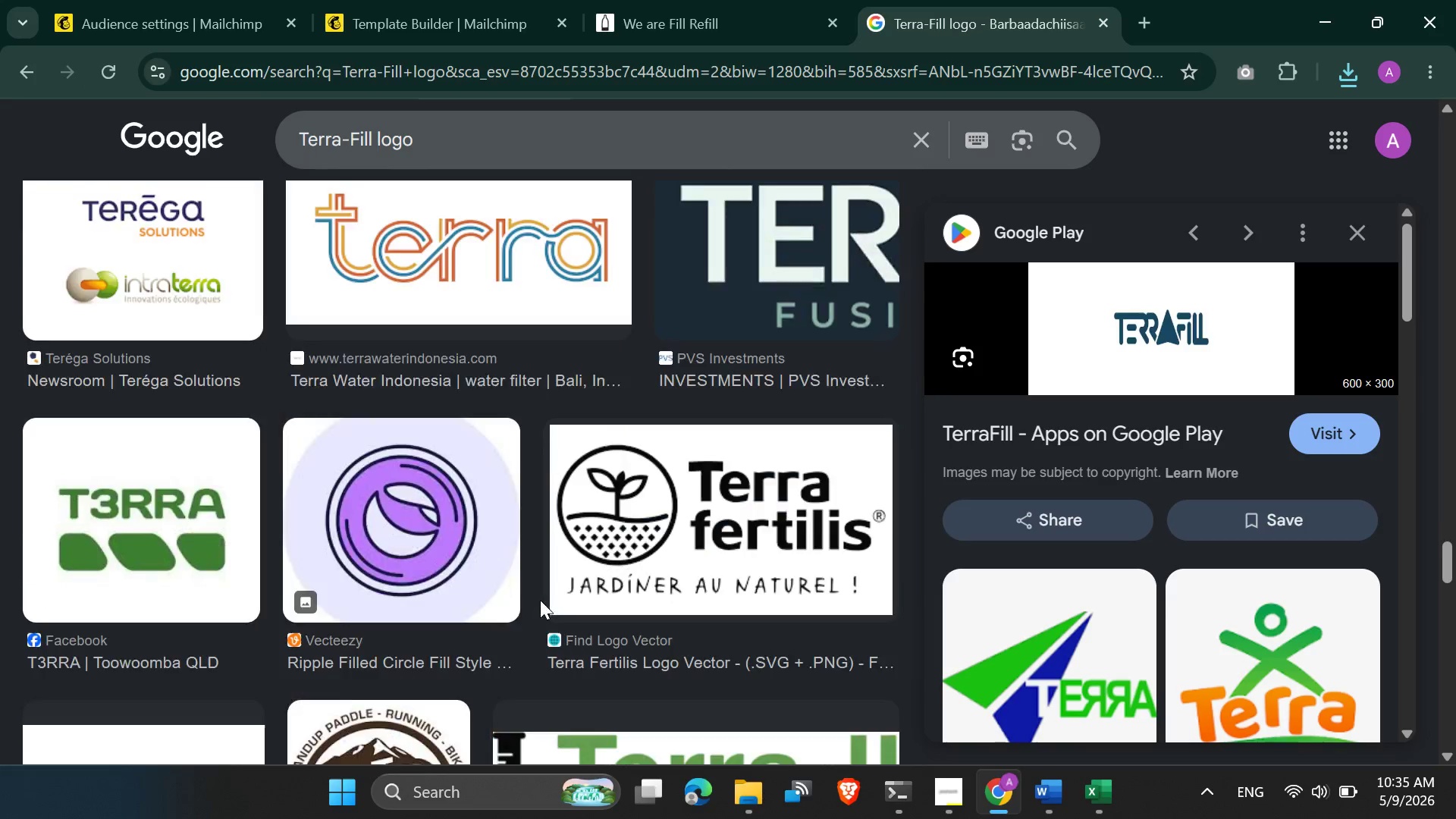 
scroll: coordinate [1057, 431], scroll_direction: down, amount: 6.0
 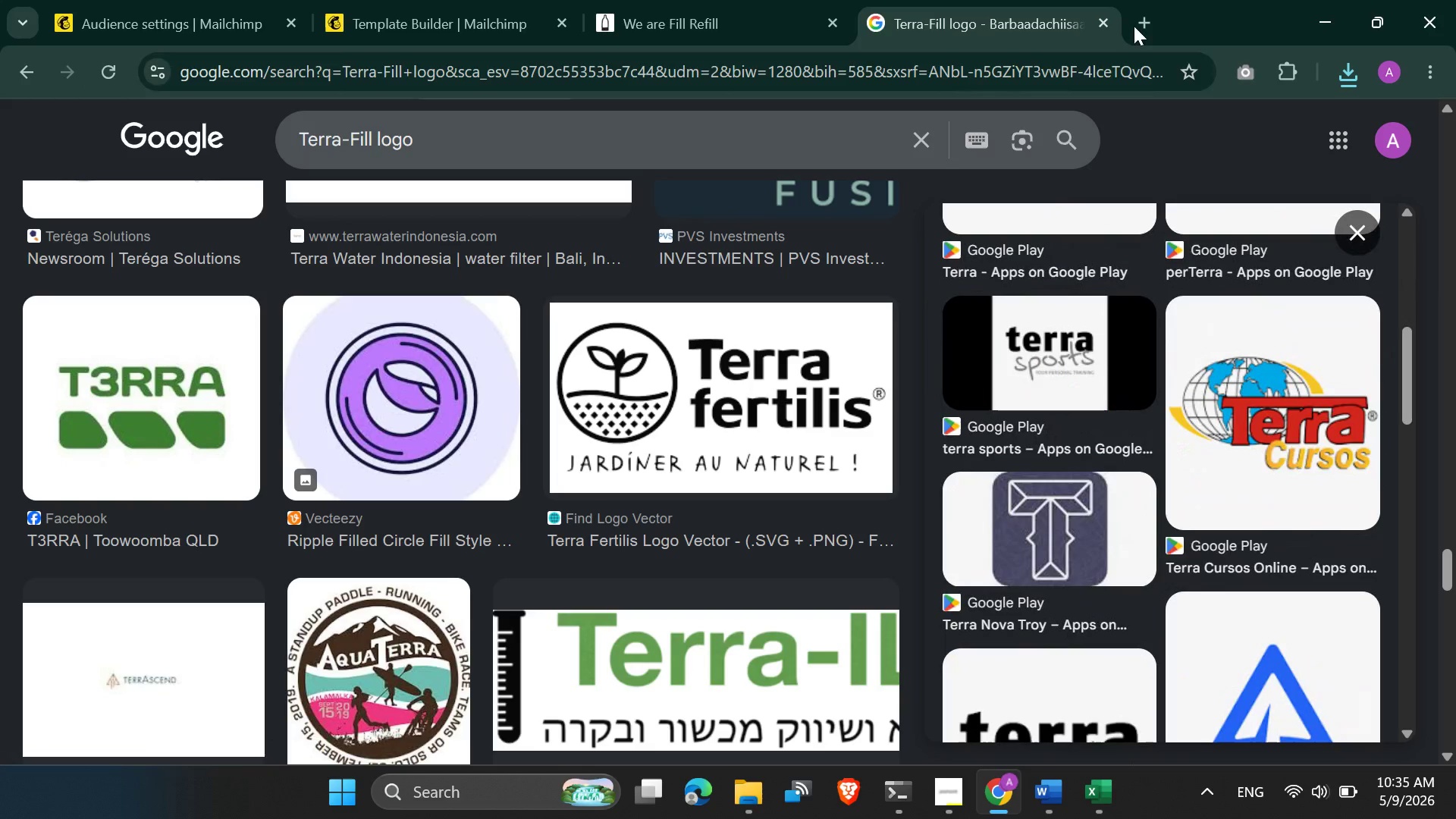 
left_click([1097, 27])
 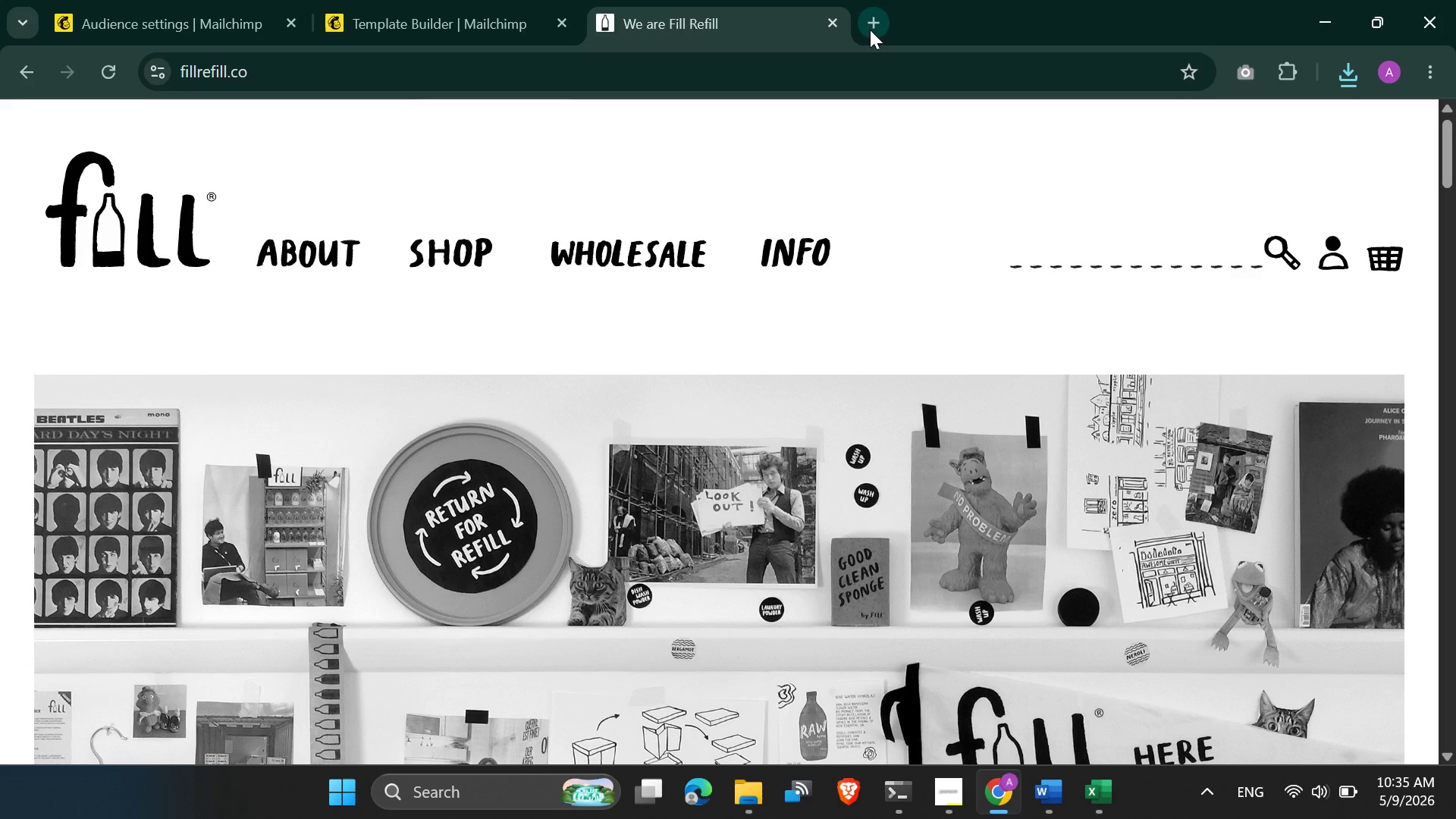 
left_click([874, 26])
 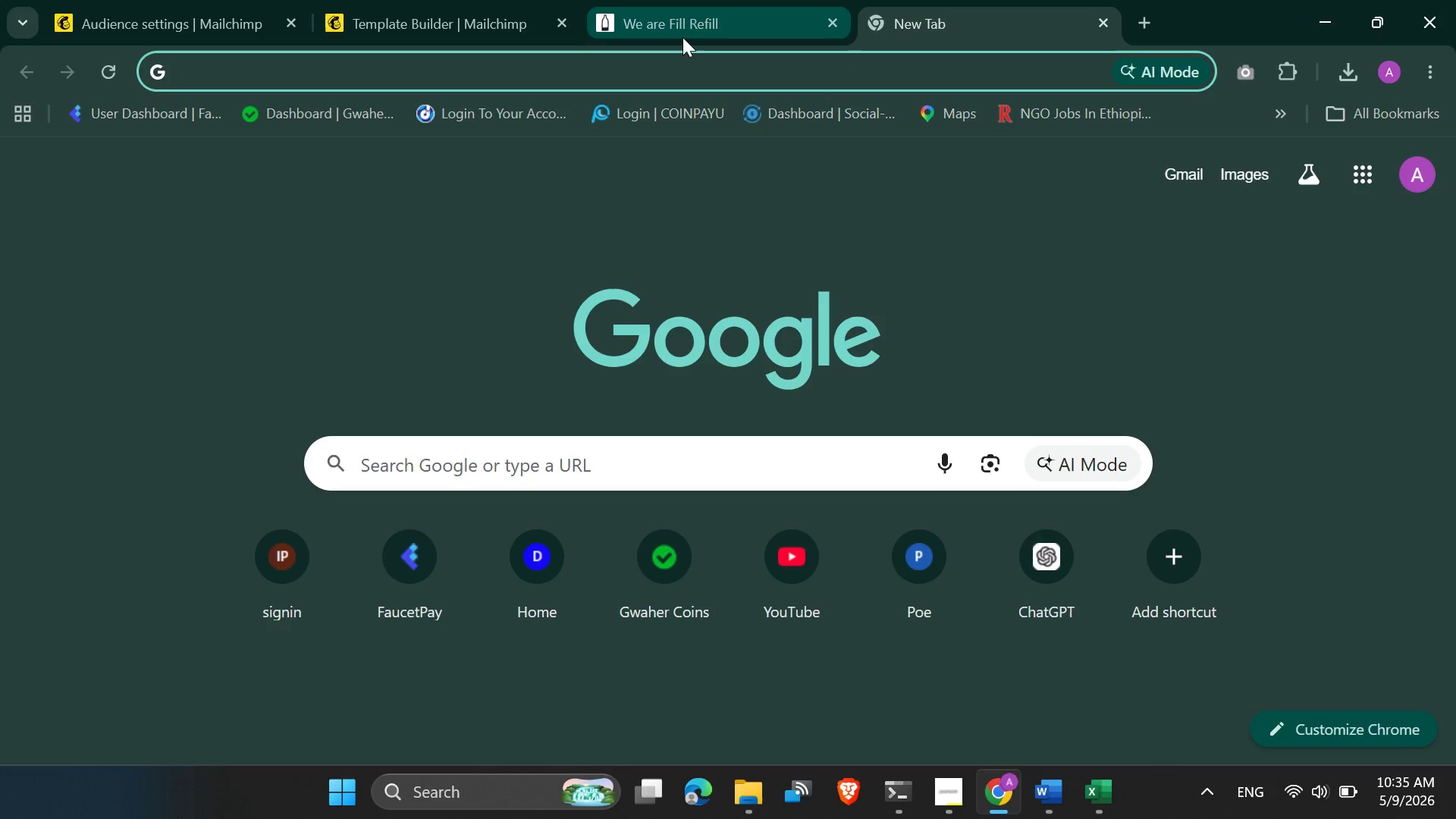 
left_click([679, 31])
 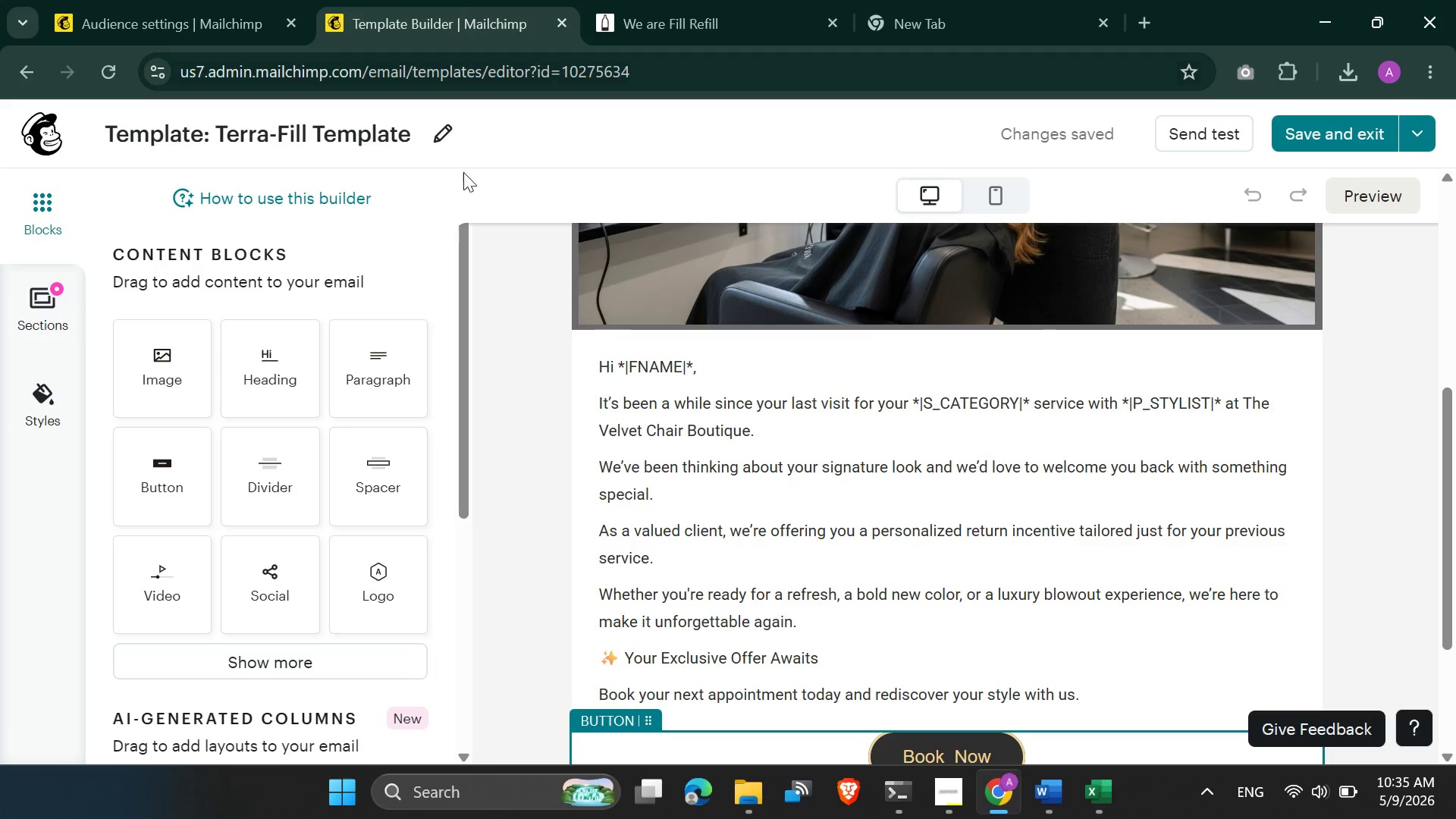 
left_click([914, 298])
 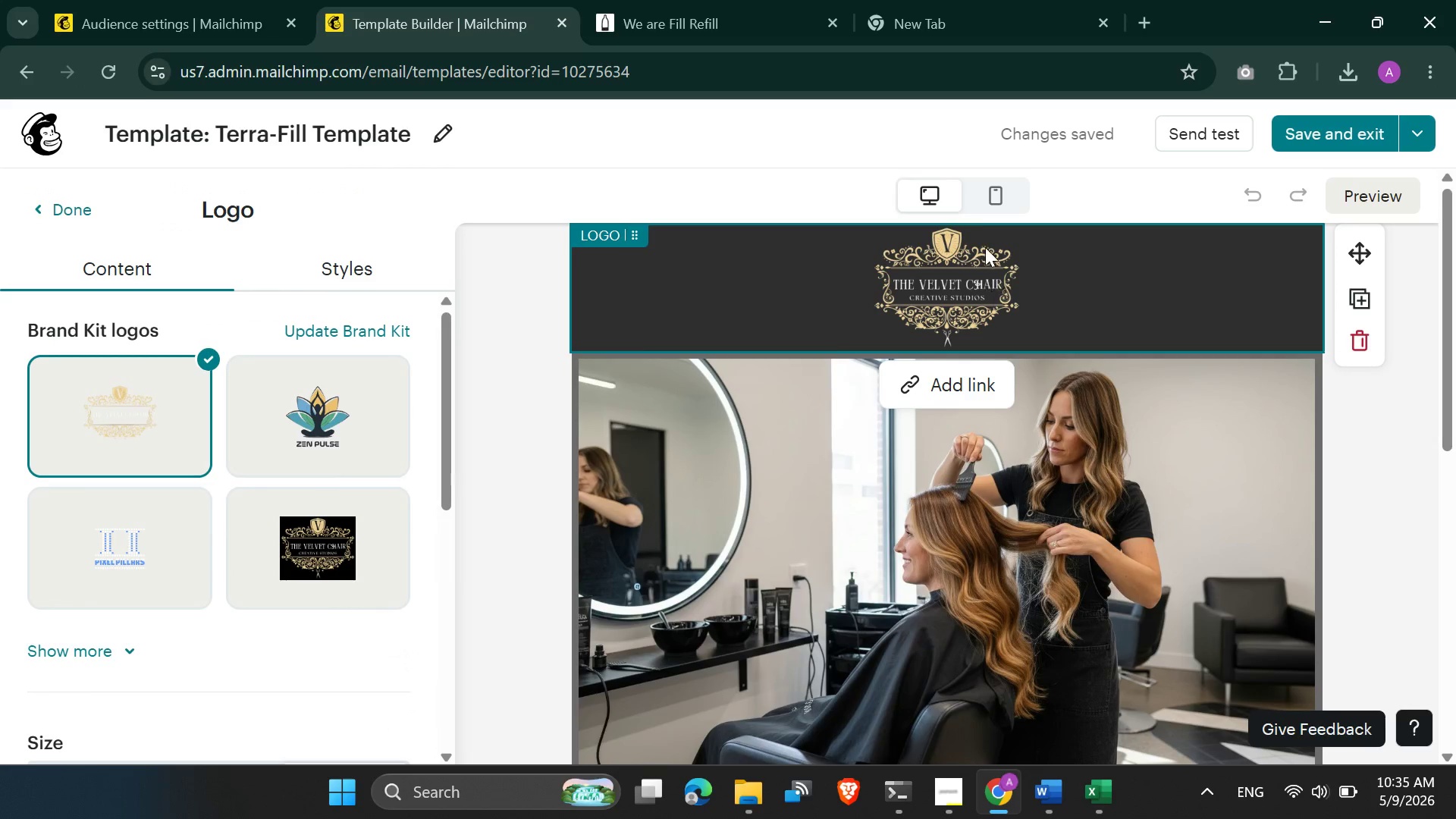 
scroll: coordinate [1053, 355], scroll_direction: up, amount: 8.0
 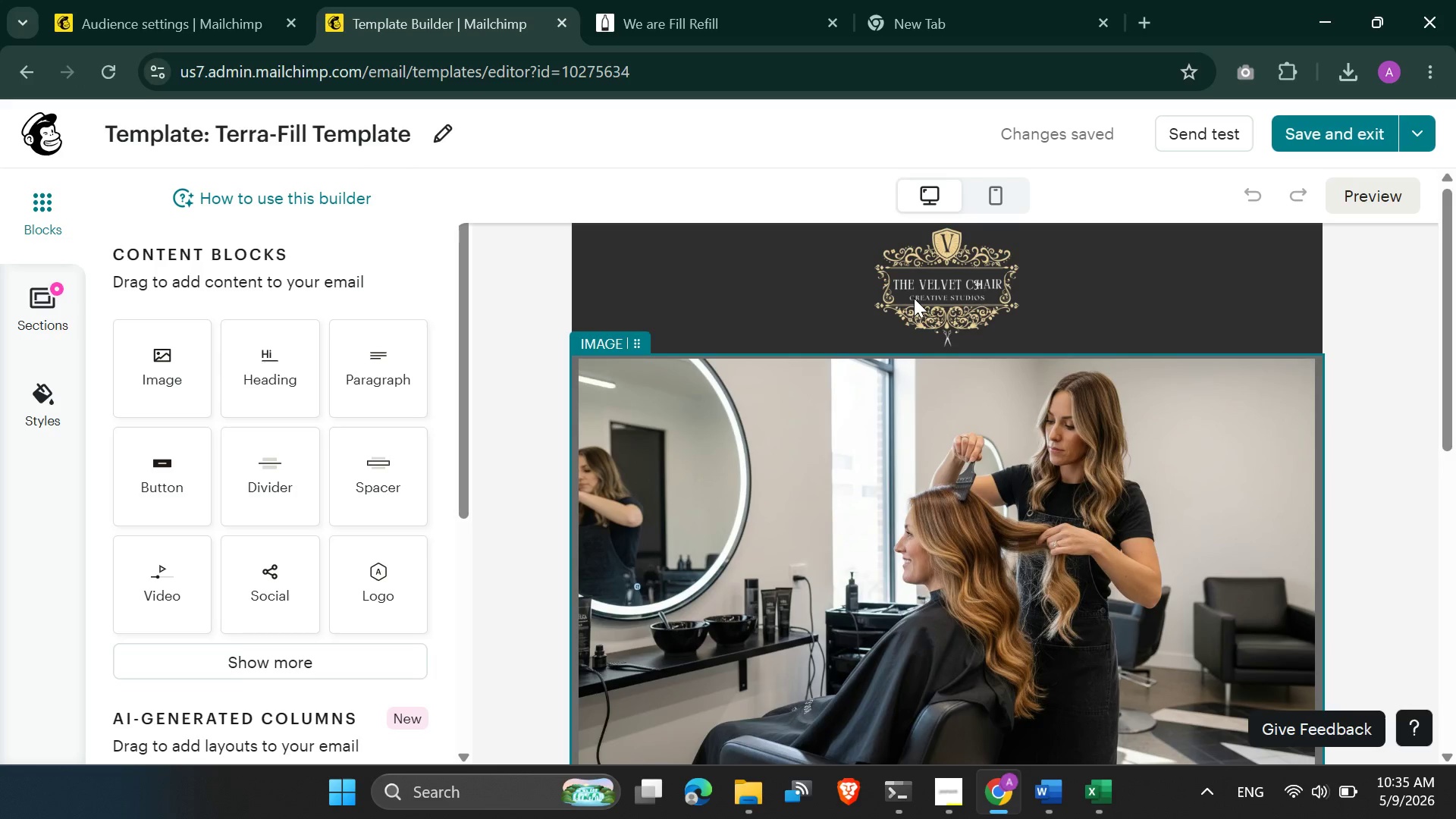 
wait(5.91)
 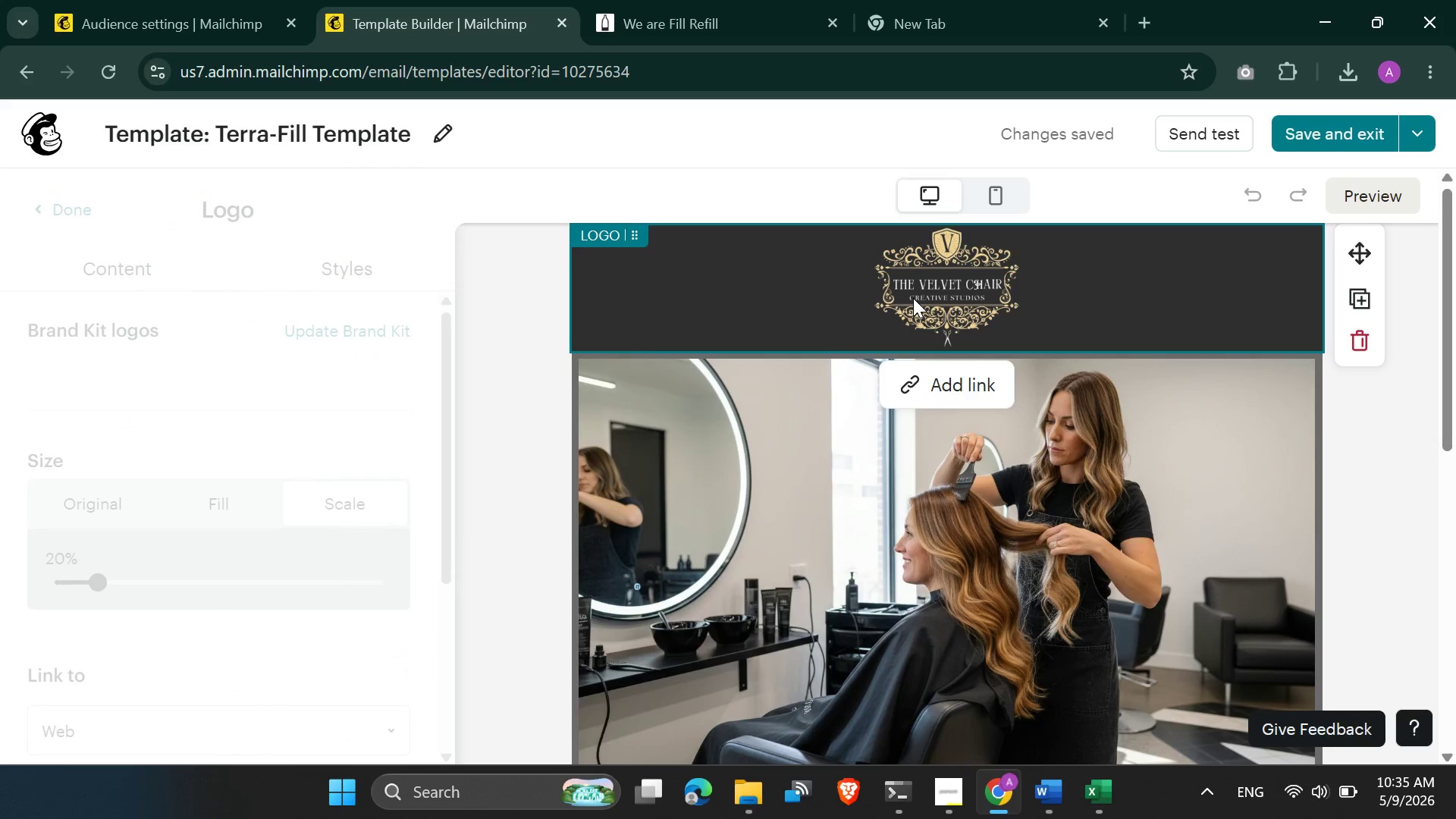 
left_click([992, 0])
 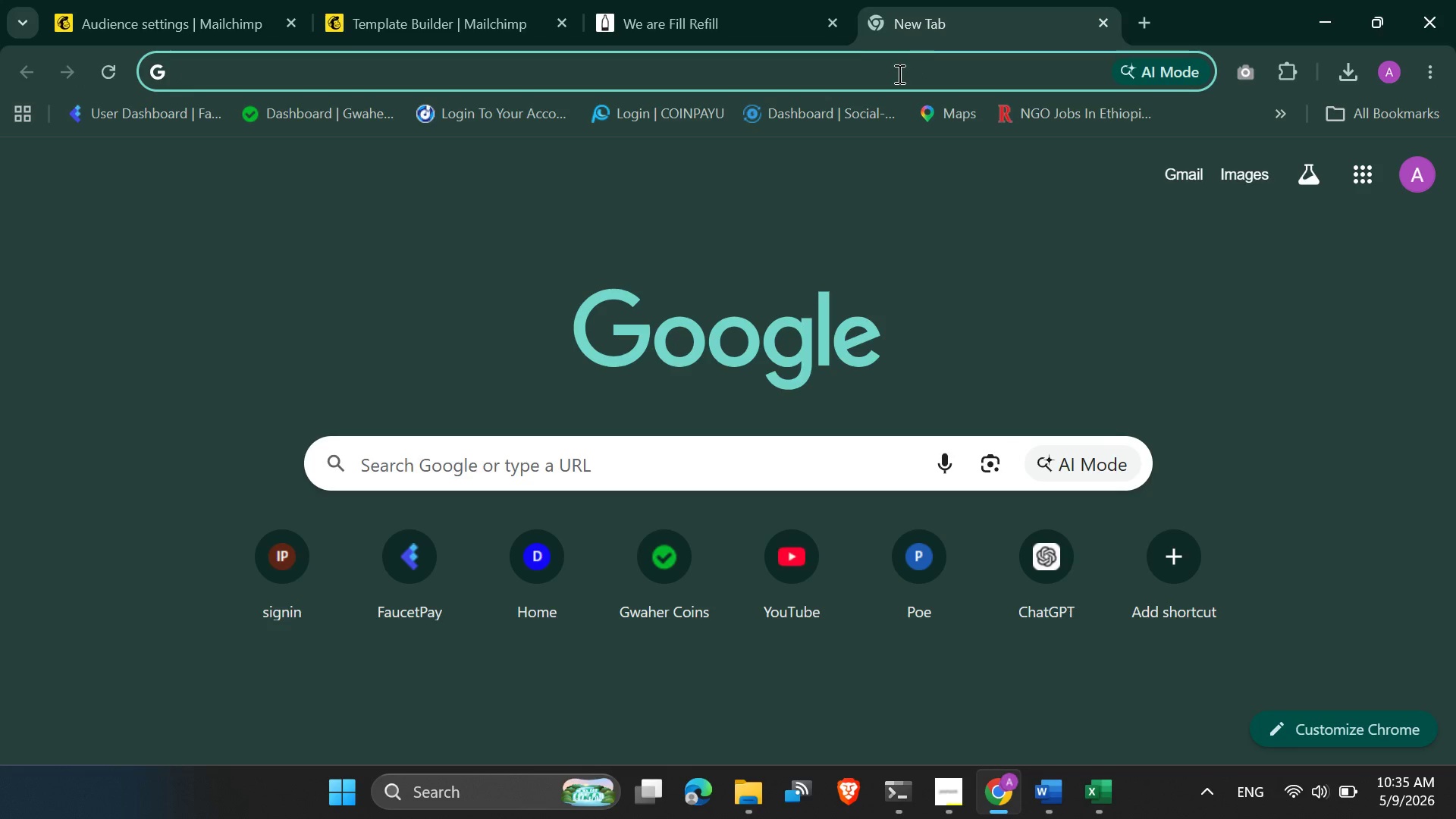 
left_click([898, 74])
 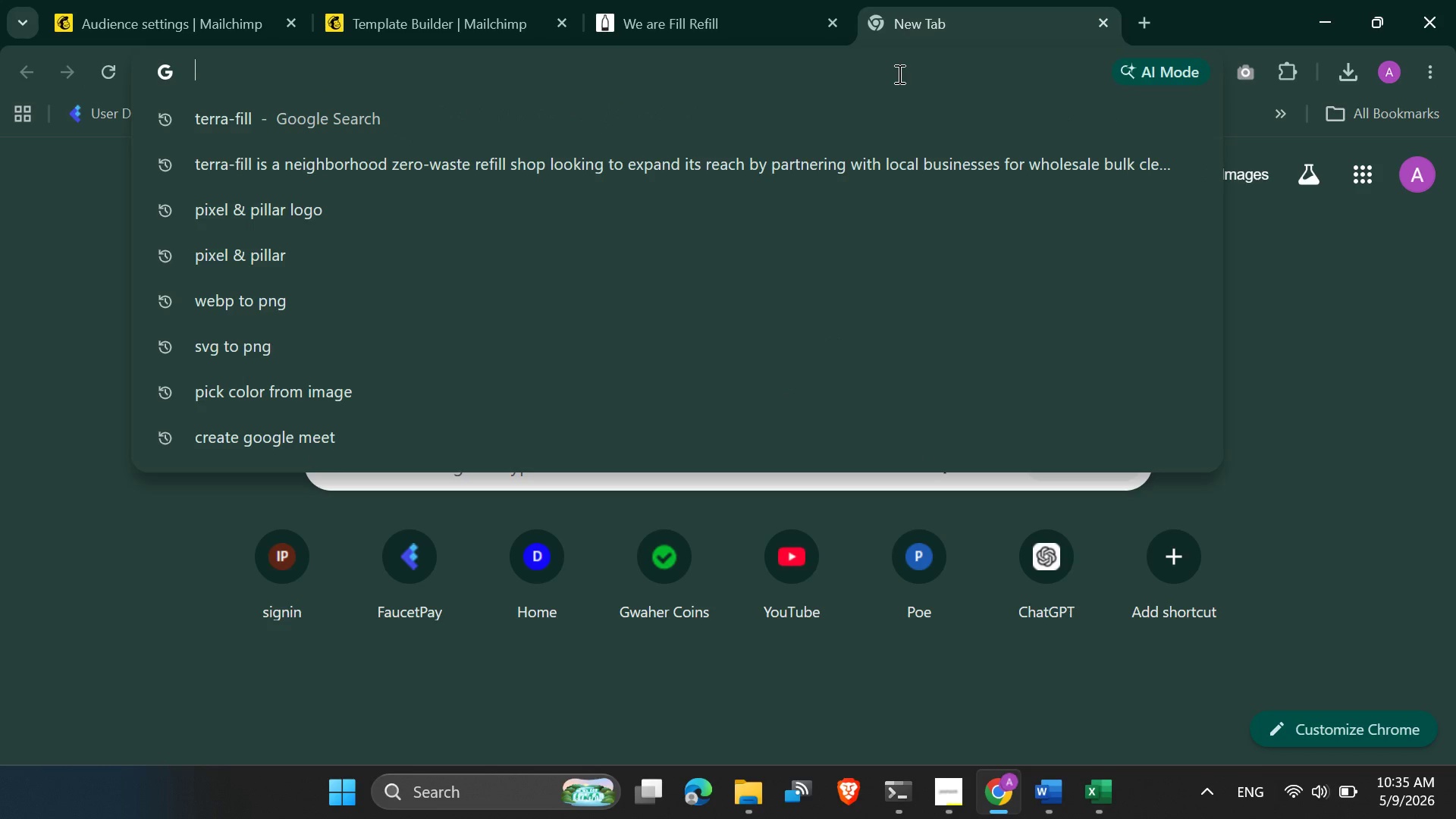 
type(re)
key(Backspace)
key(Backspace)
key(Backspace)
type(back)
key(Backspace)
 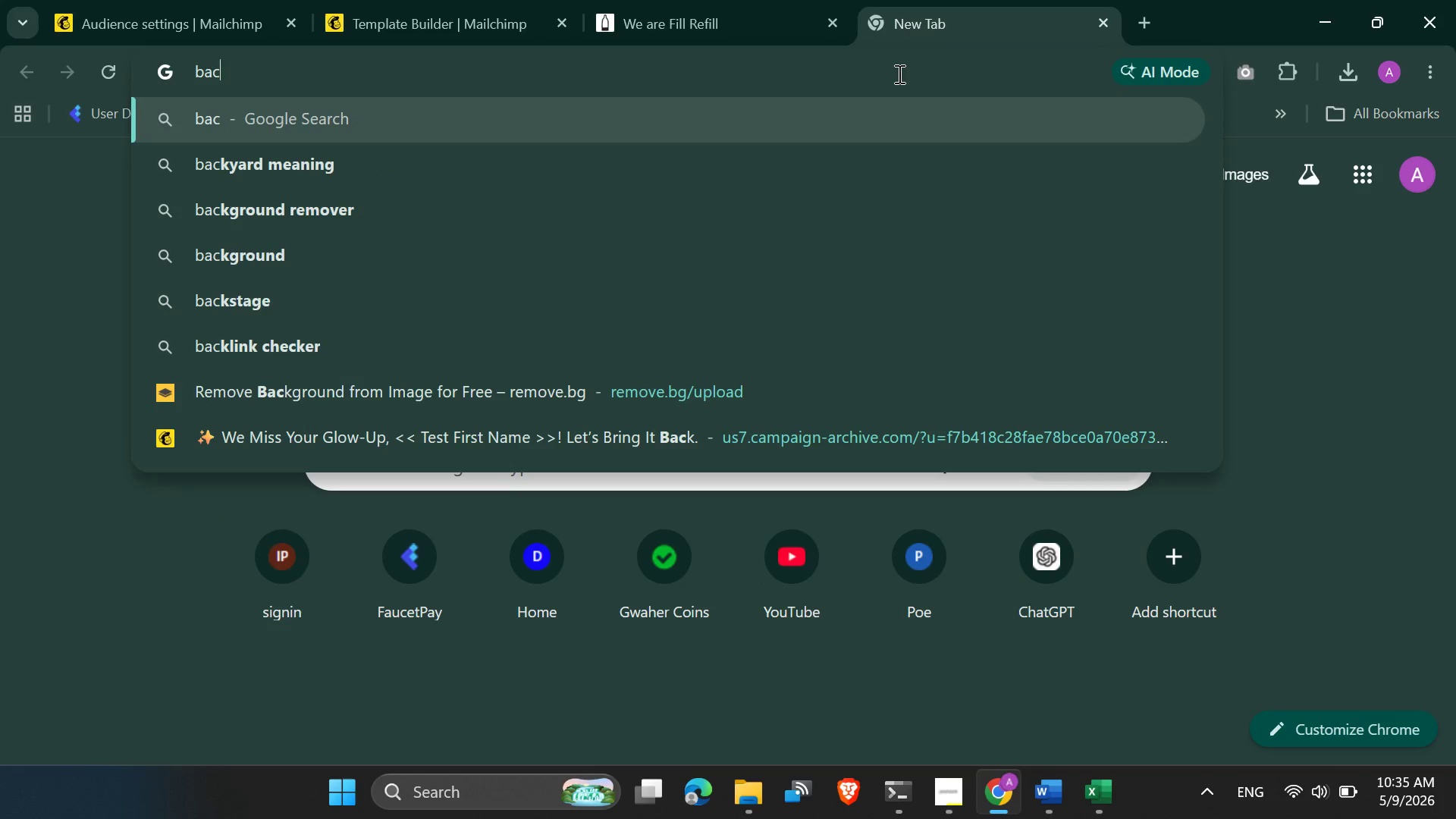 
key(ArrowDown)
 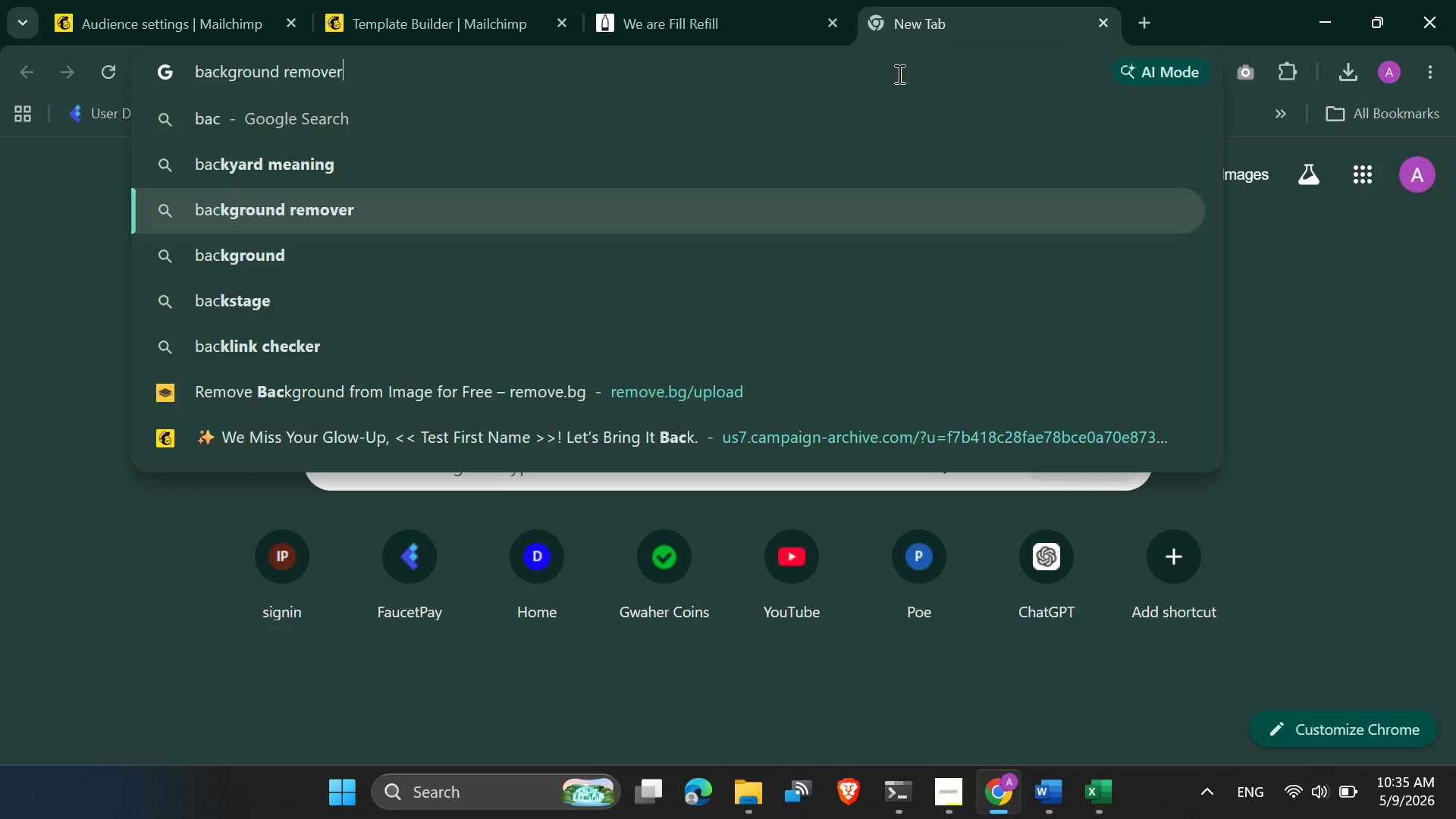 
key(ArrowDown)
 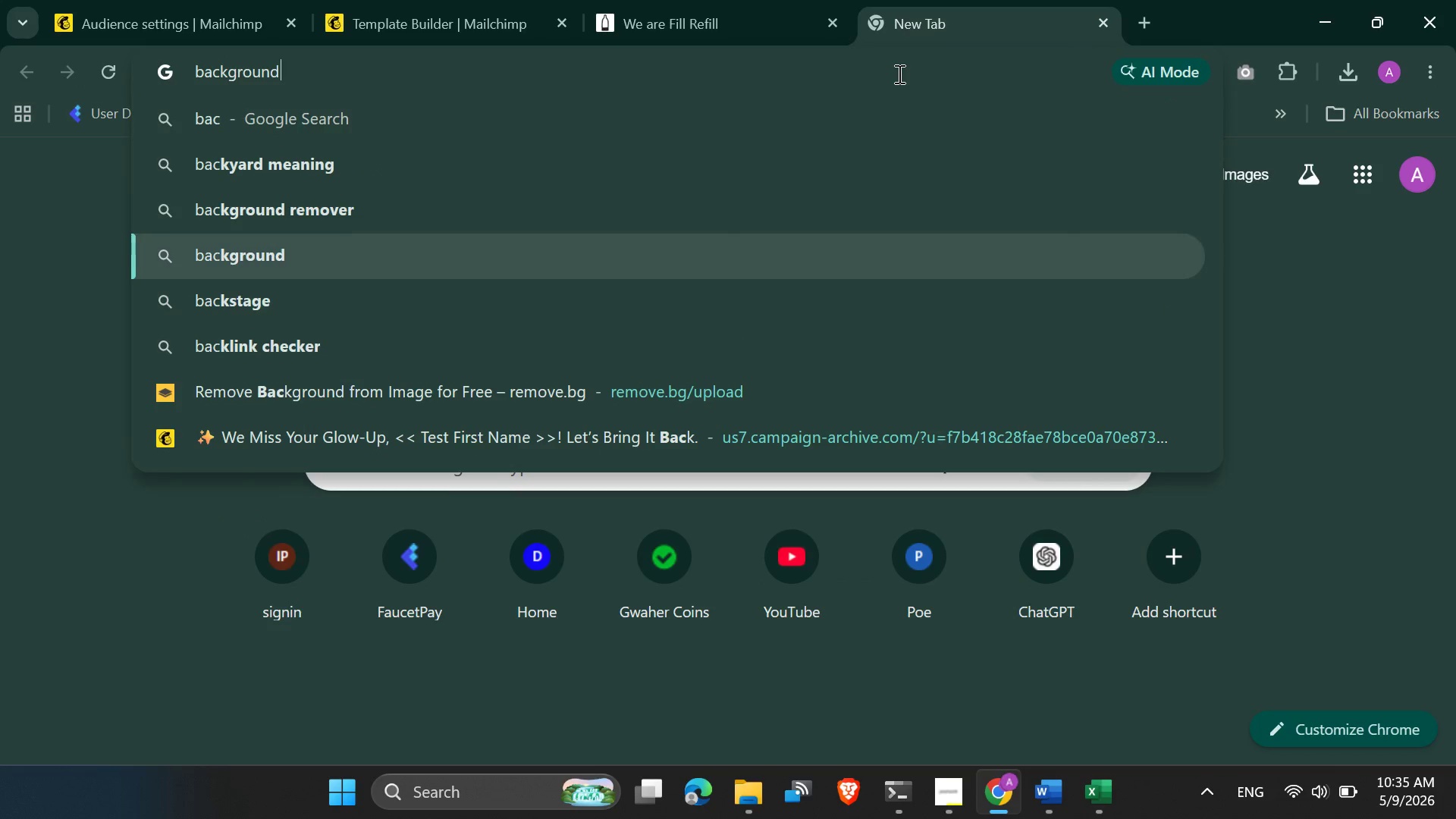 
key(ArrowDown)
 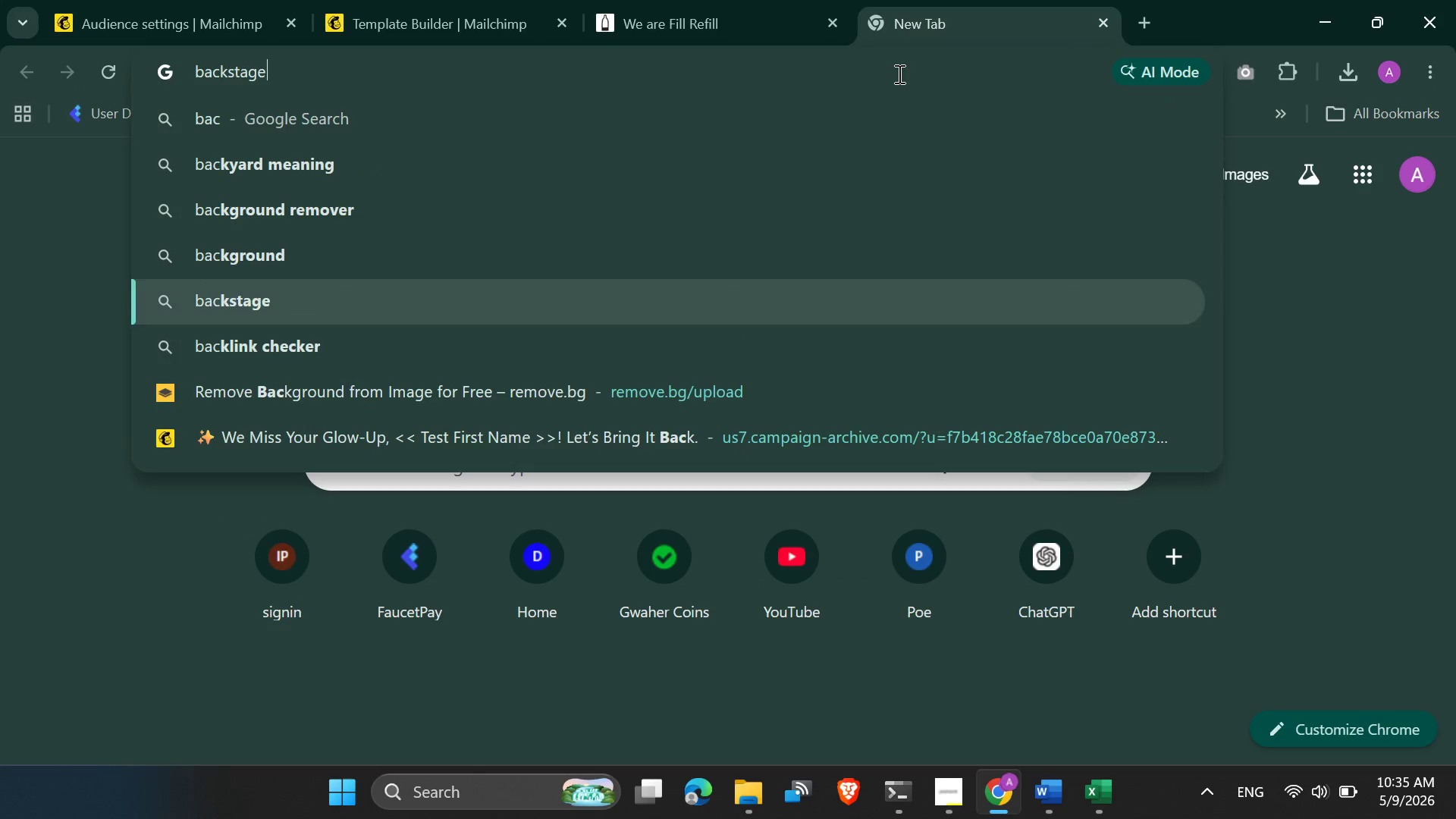 
key(ArrowDown)
 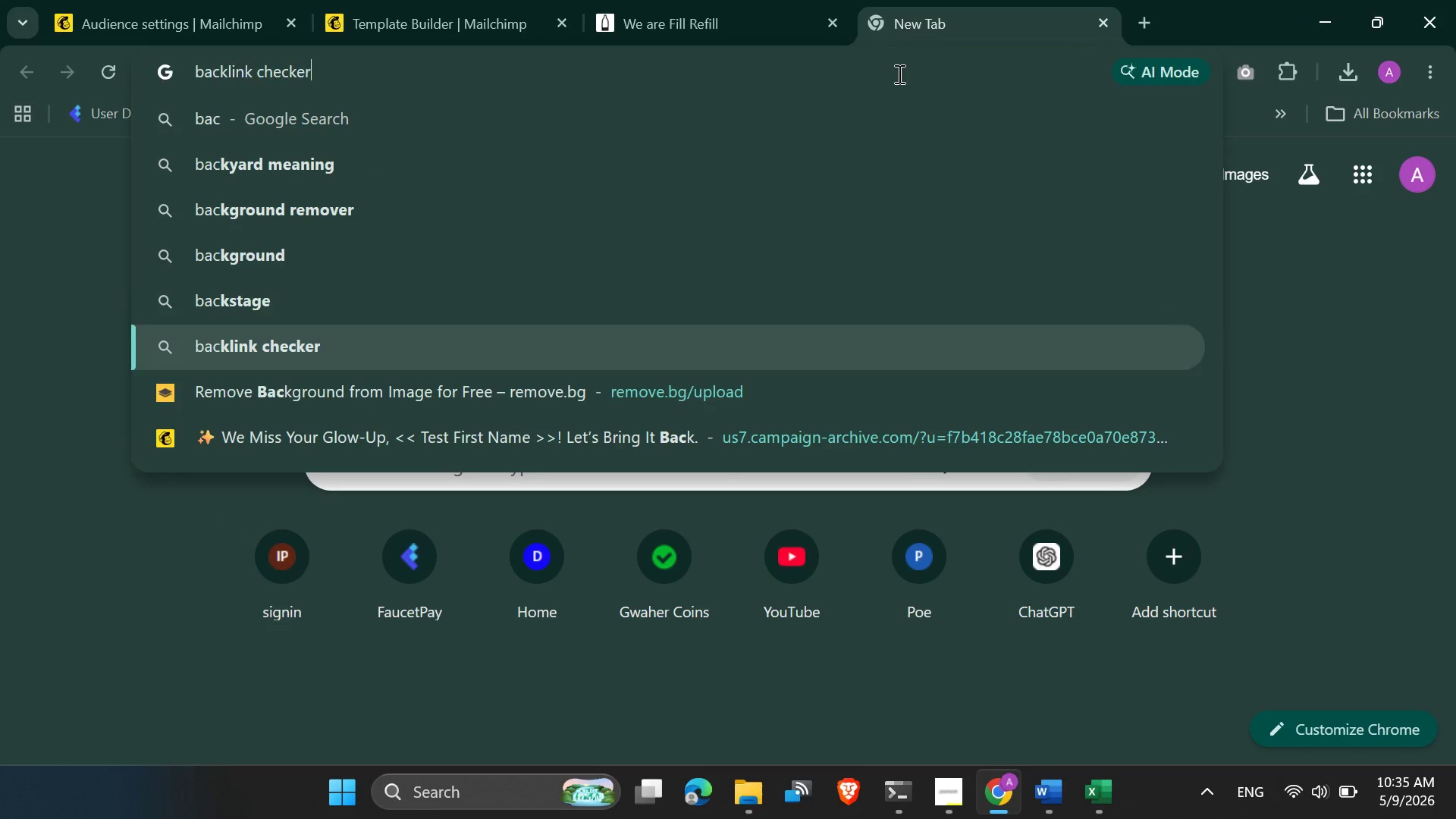 
key(ArrowDown)
 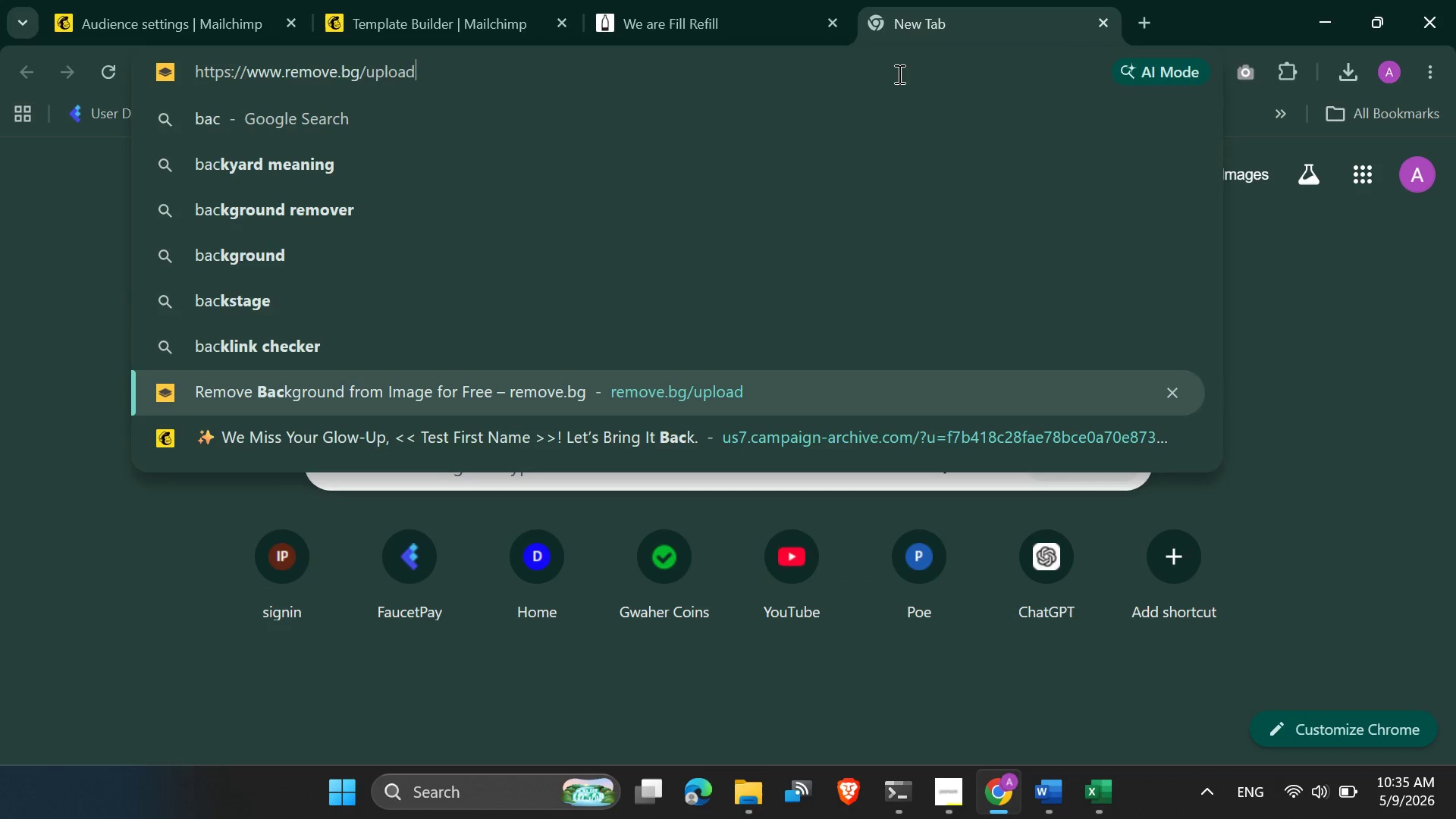 
key(ArrowDown)
 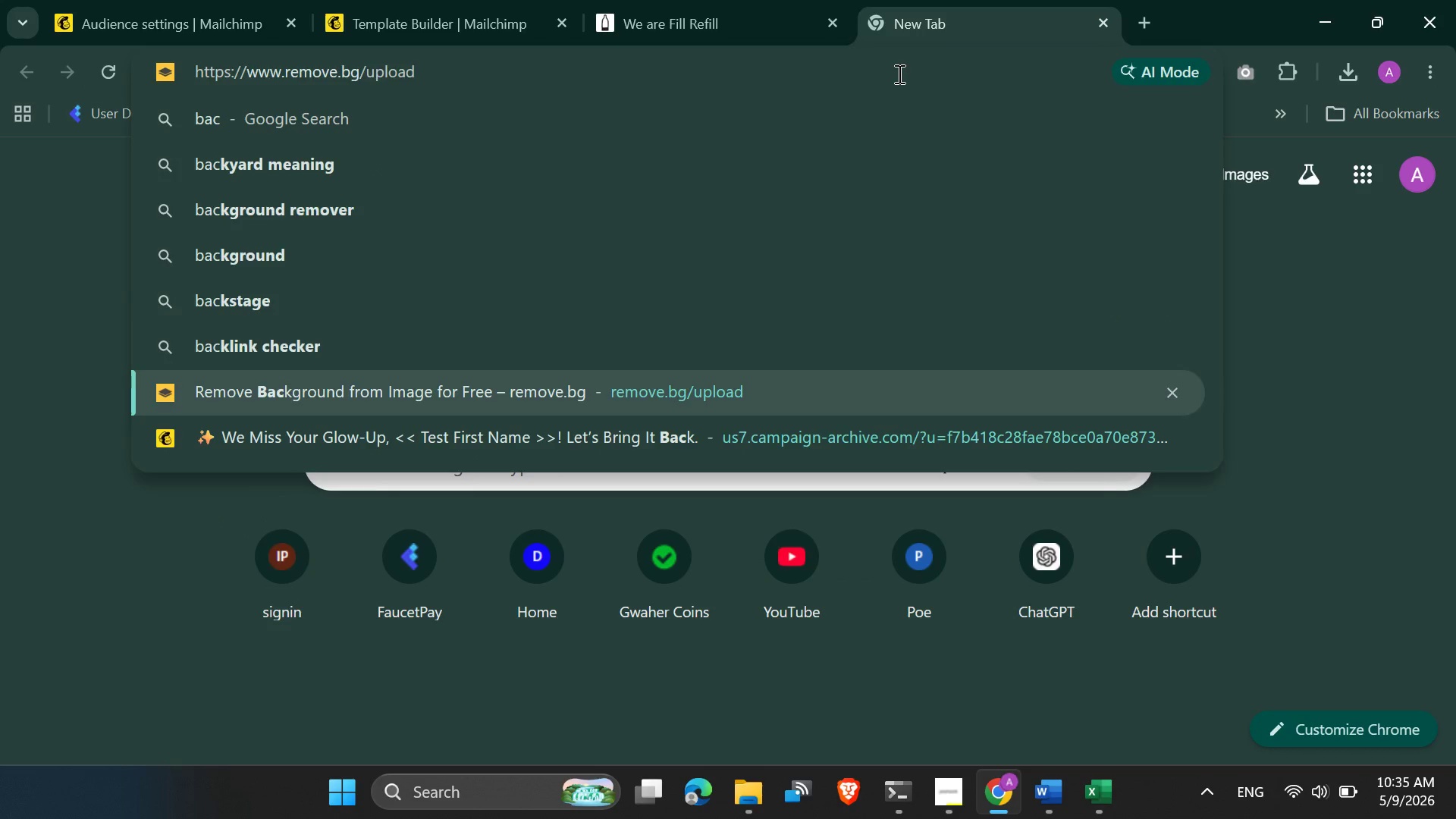 
key(Enter)
 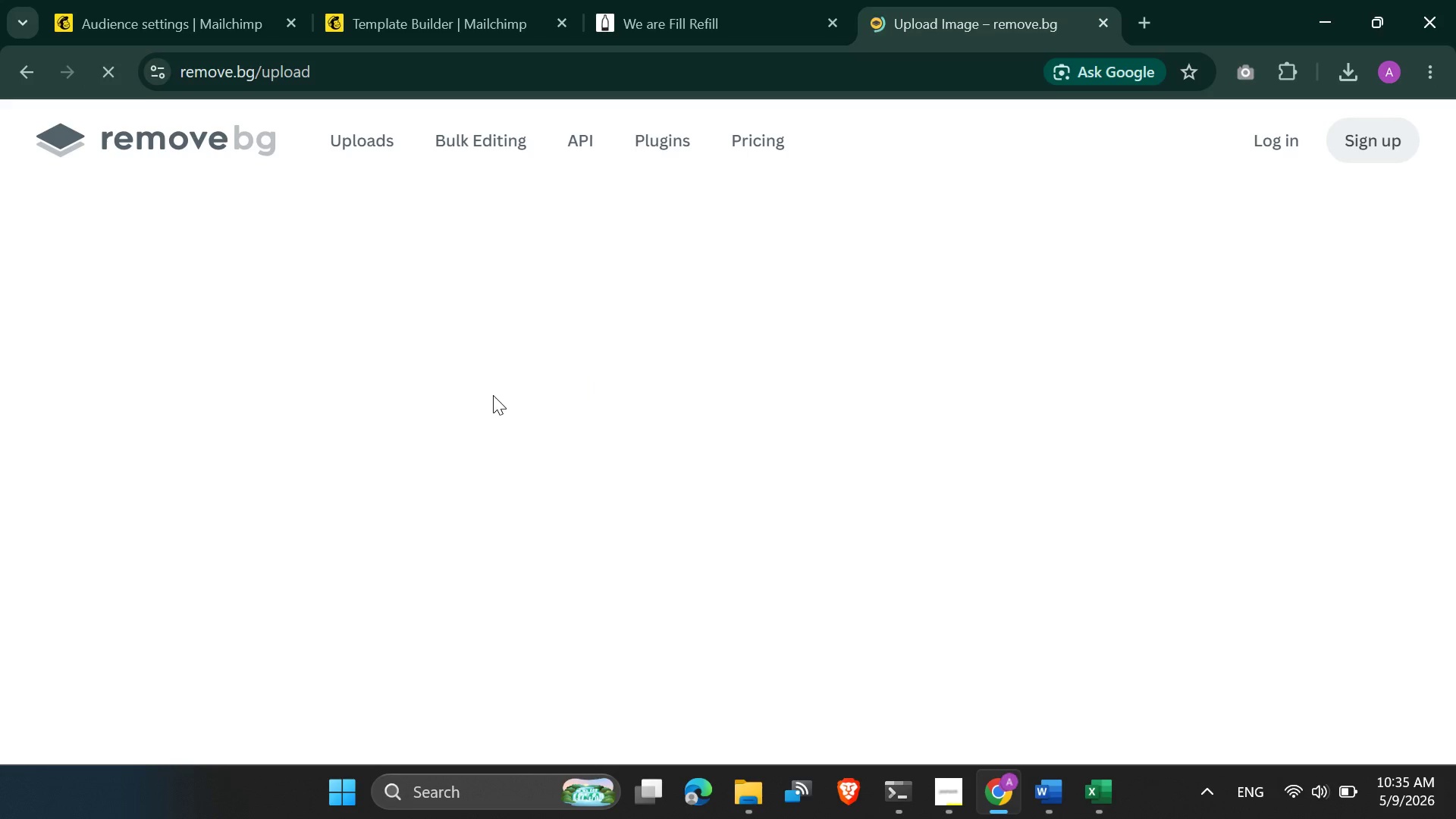 
left_click([714, 434])
 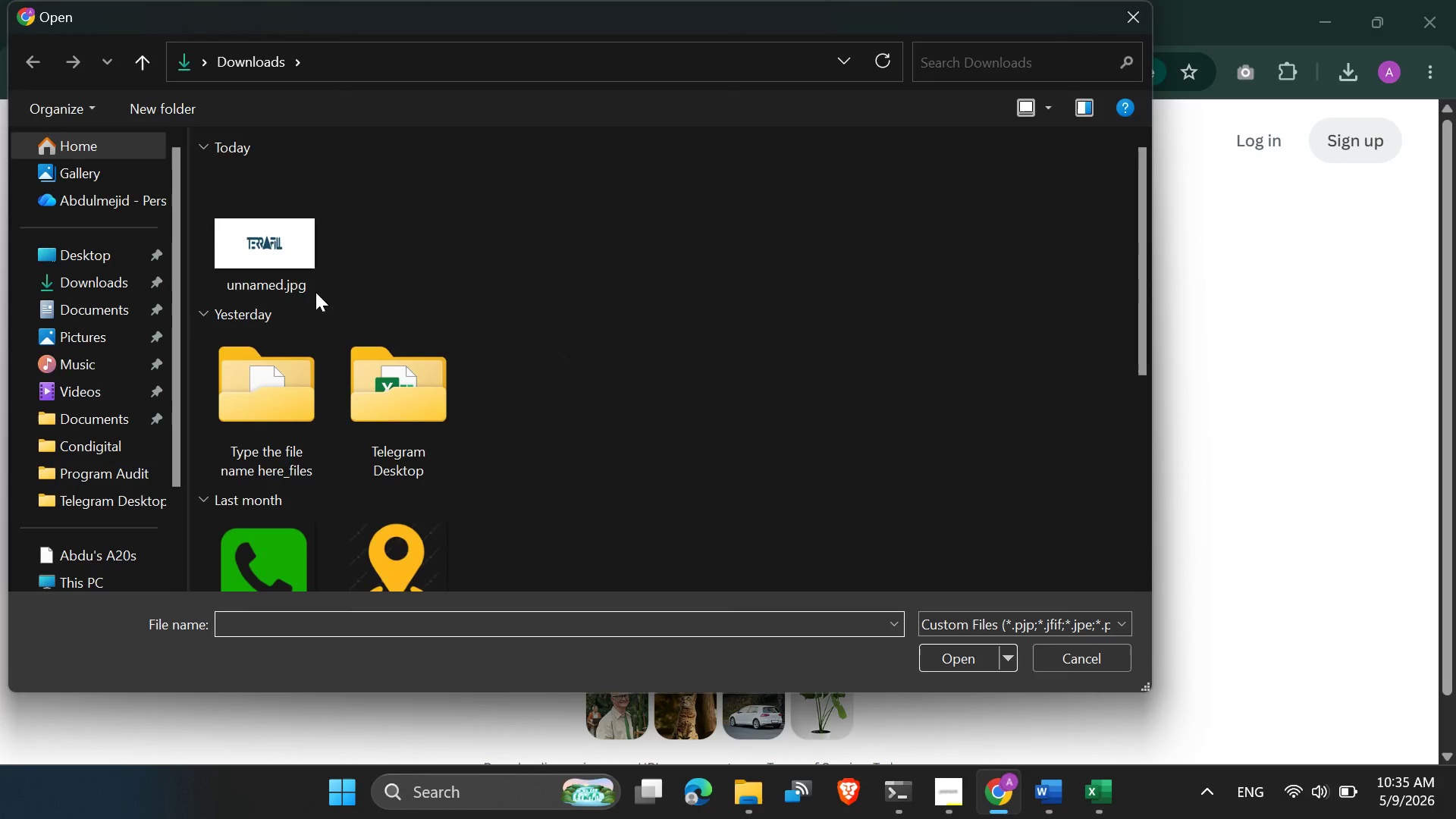 
double_click([280, 265])
 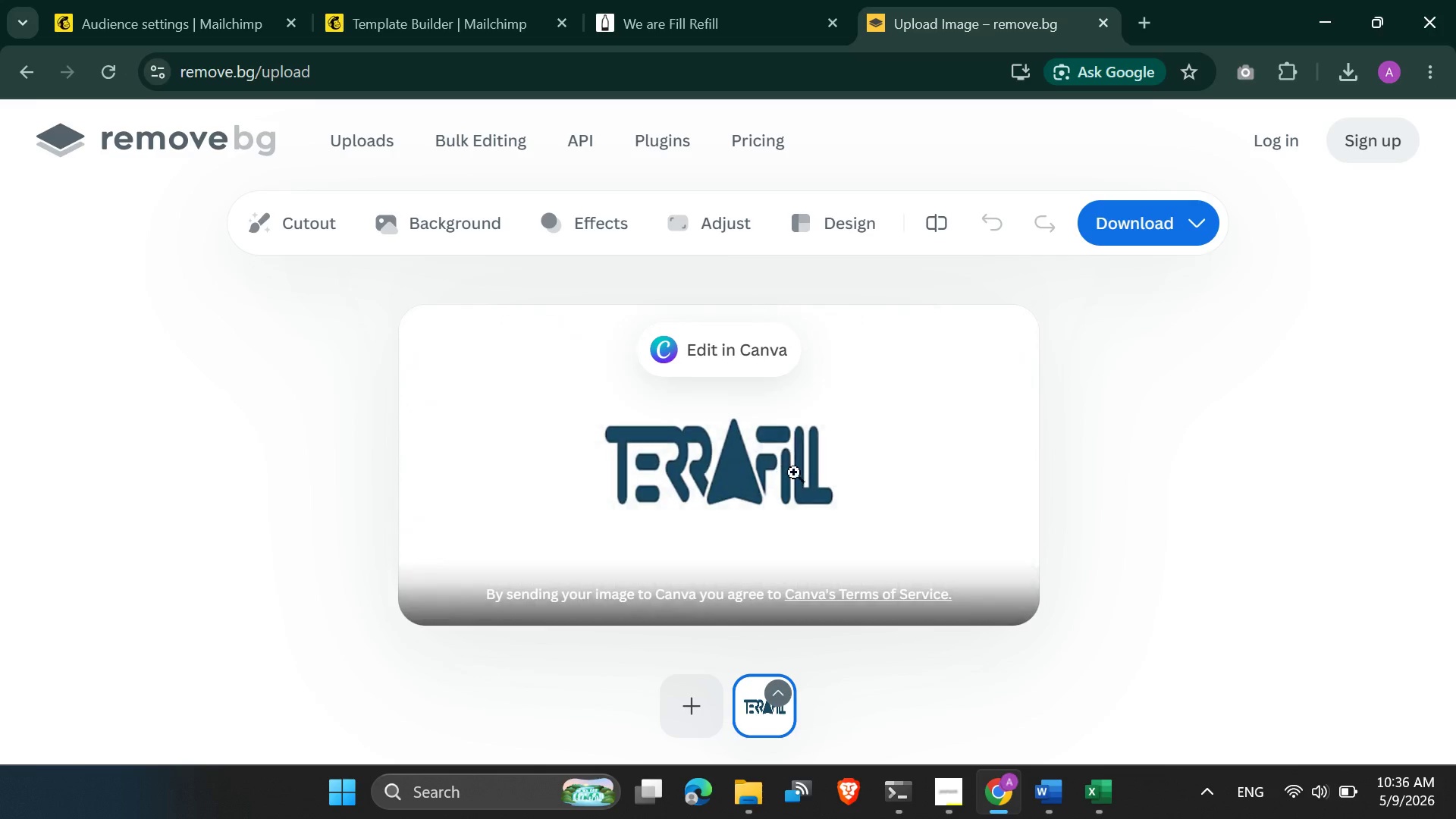 
wait(7.33)
 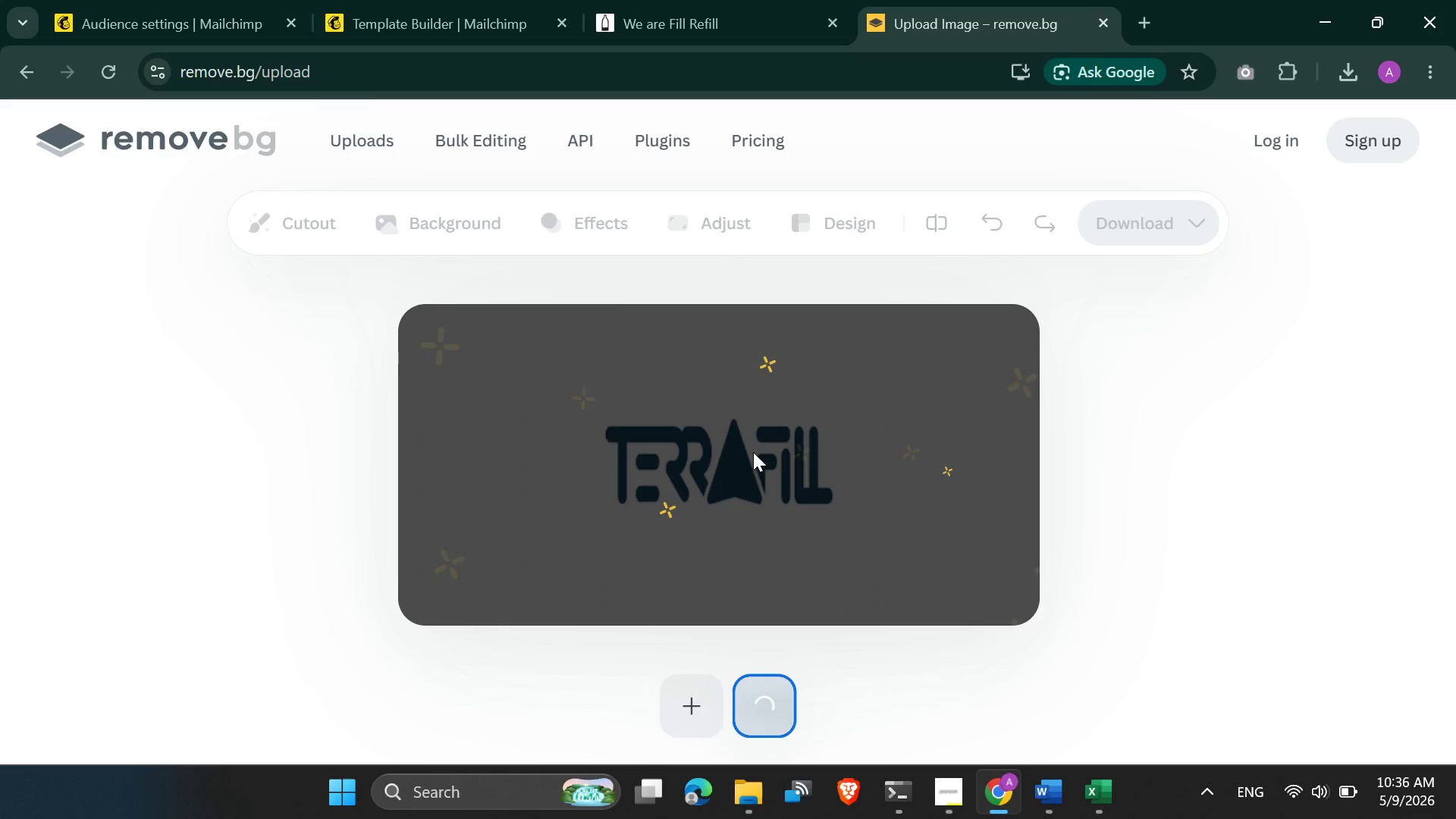 
left_click([1121, 224])
 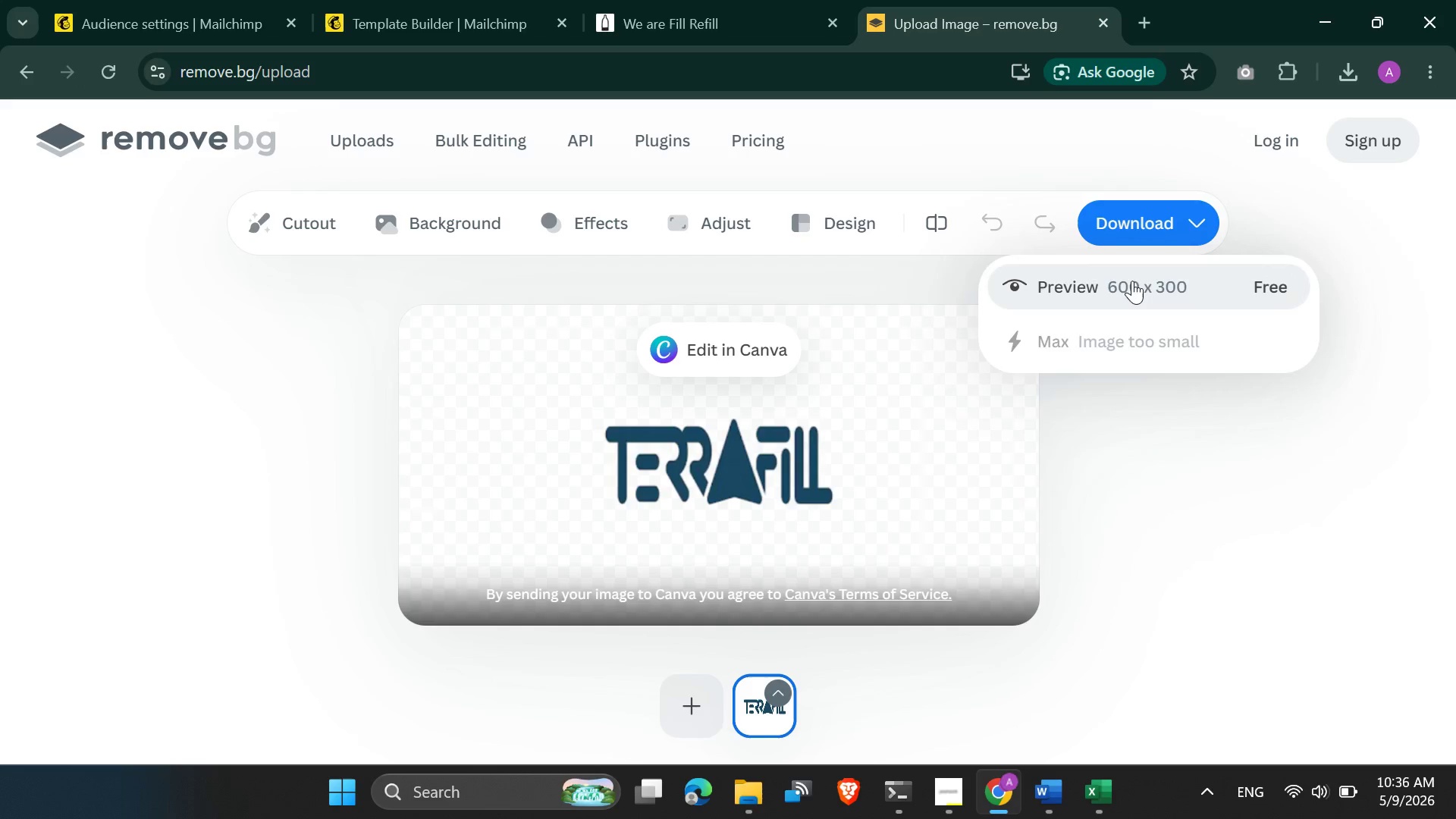 
left_click([1132, 281])
 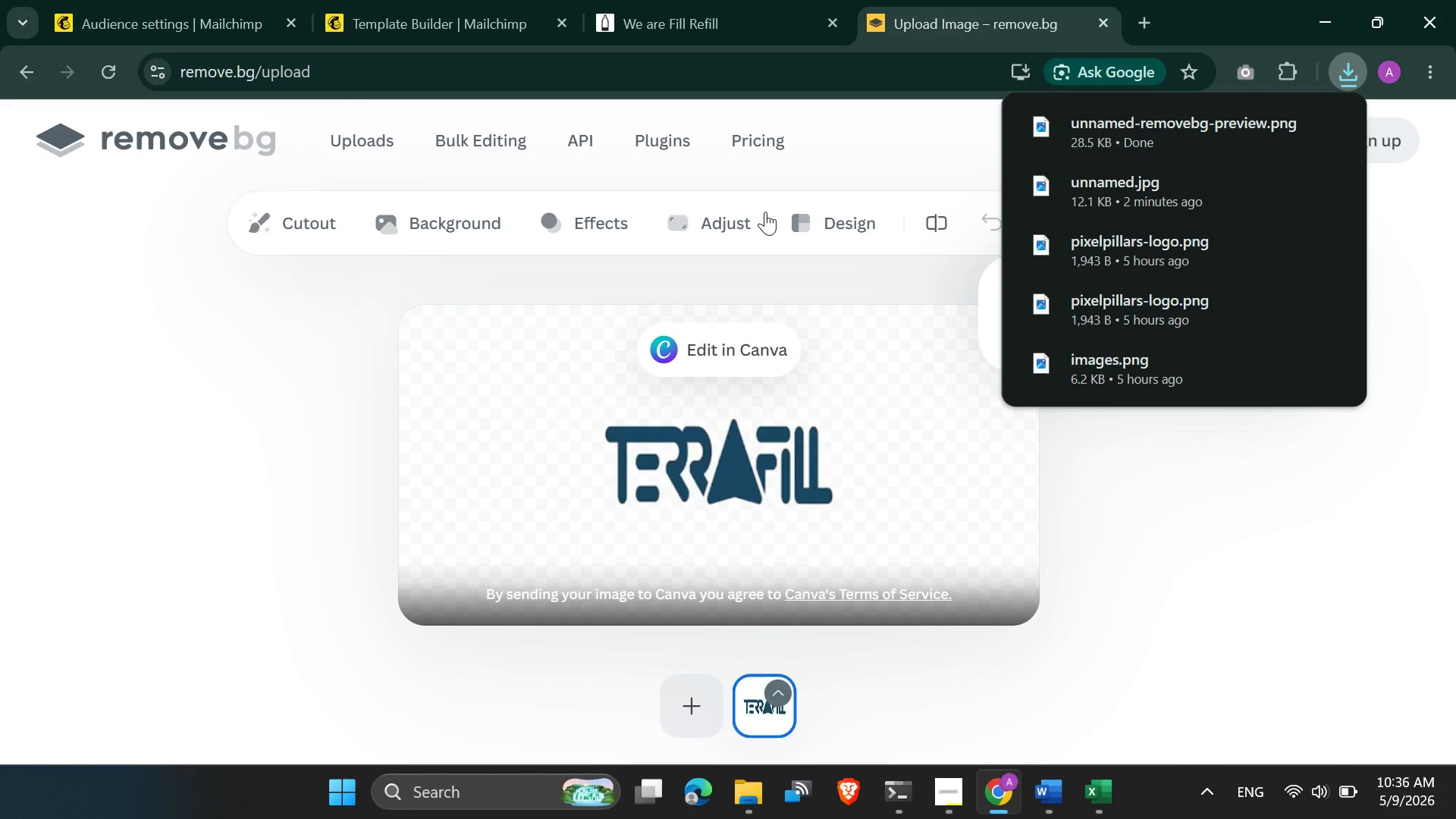 
left_click([733, 0])
 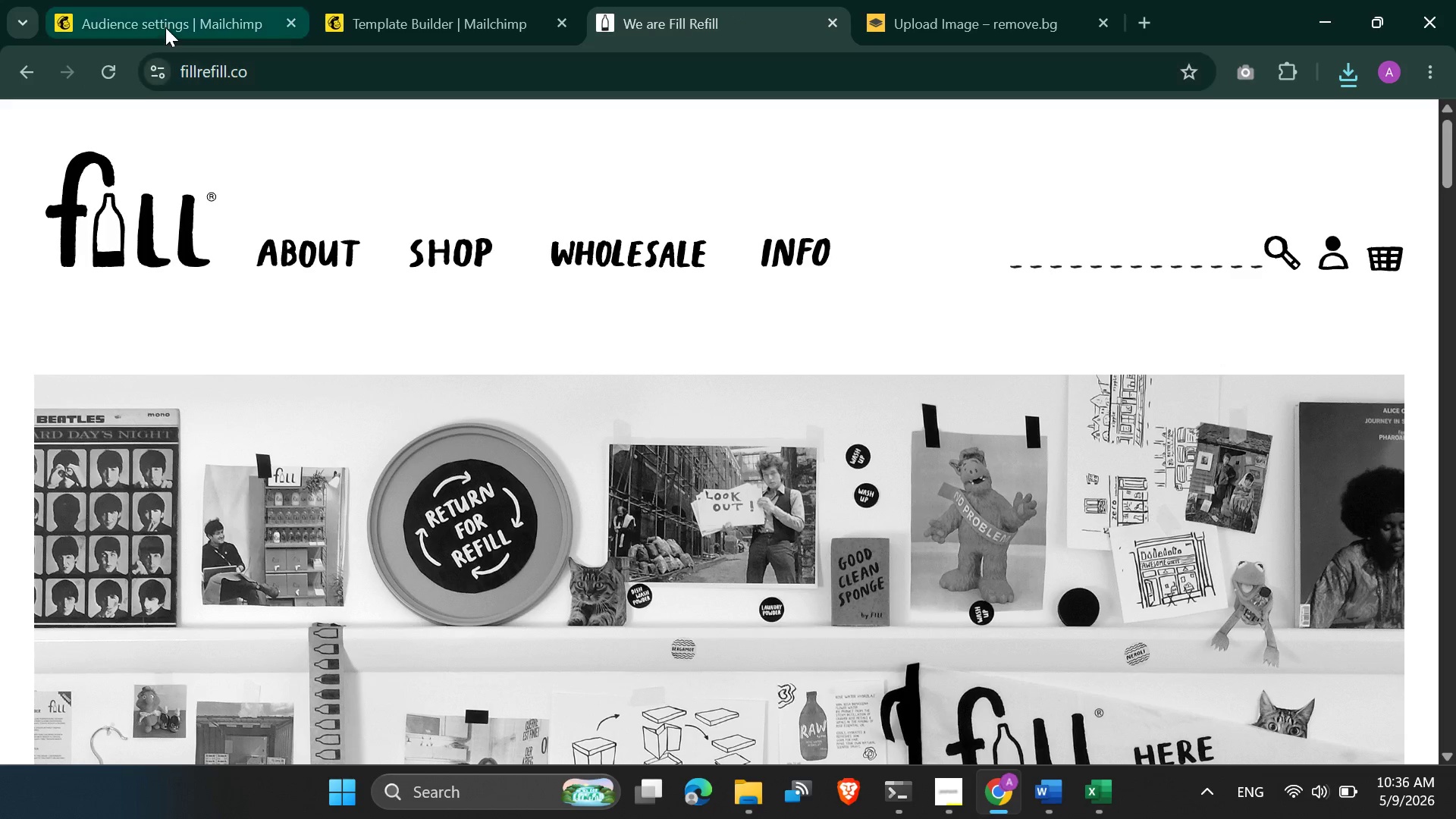 
double_click([165, 27])
 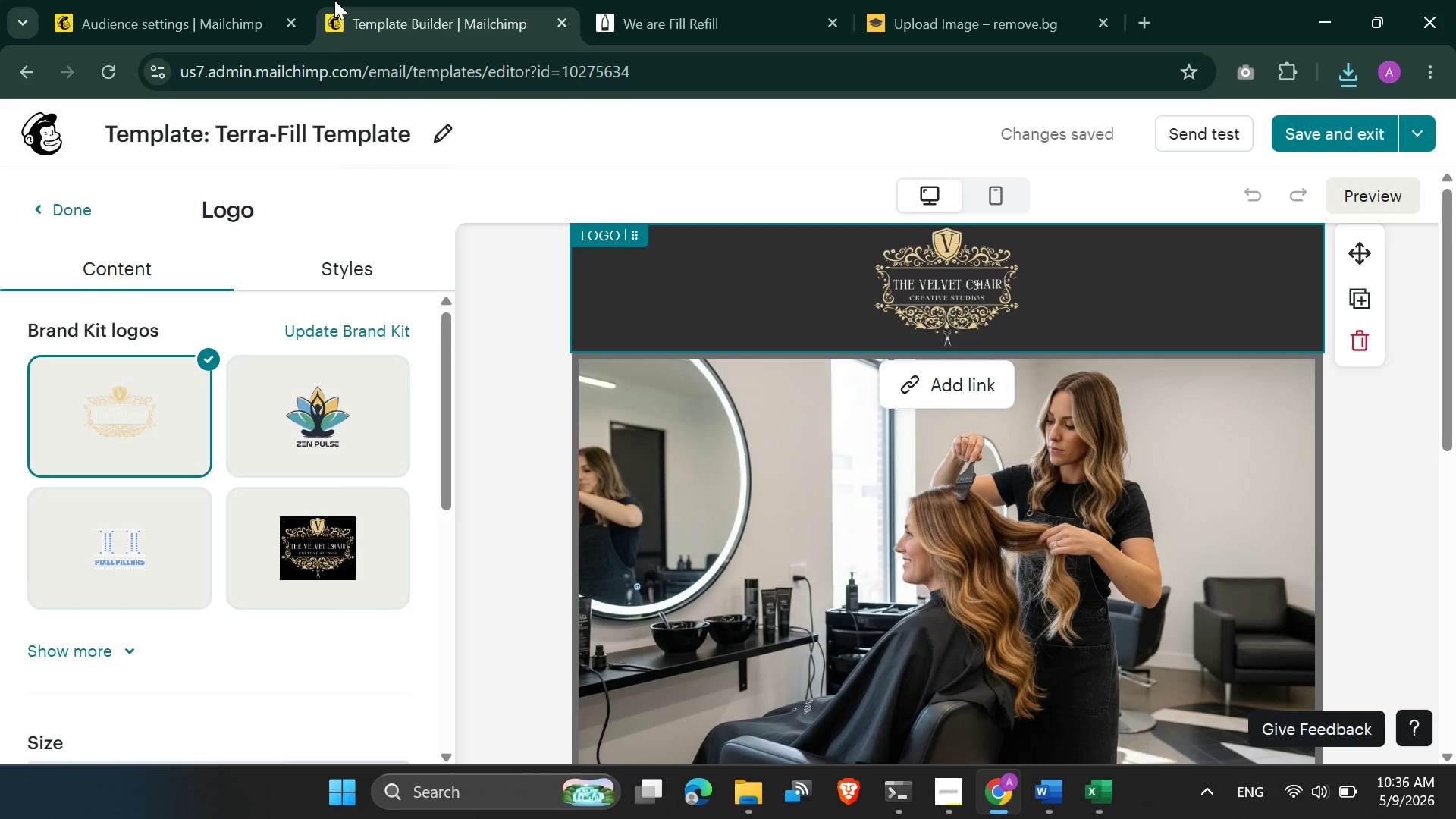 
left_click([334, 0])